 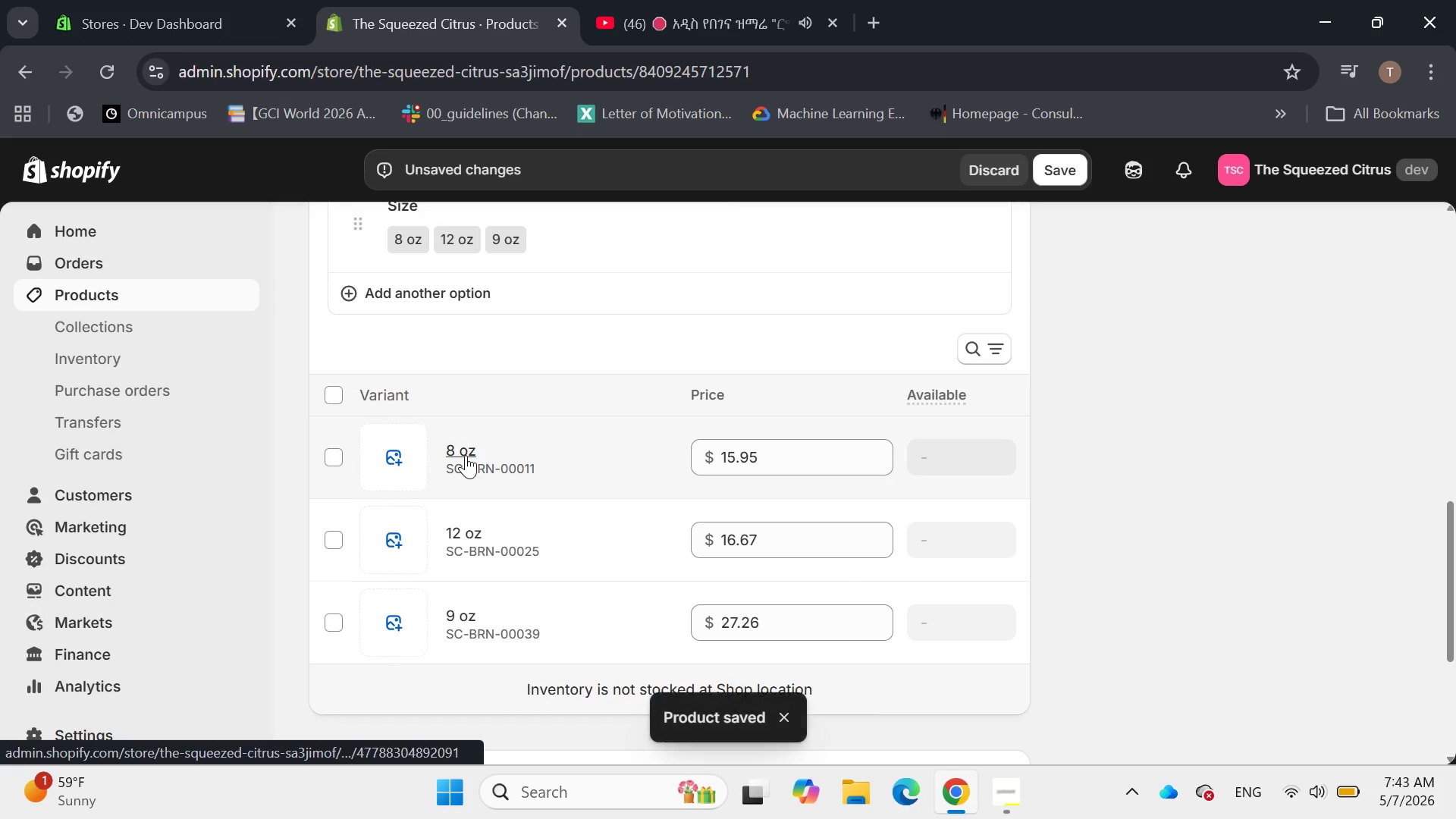 
left_click([1060, 166])
 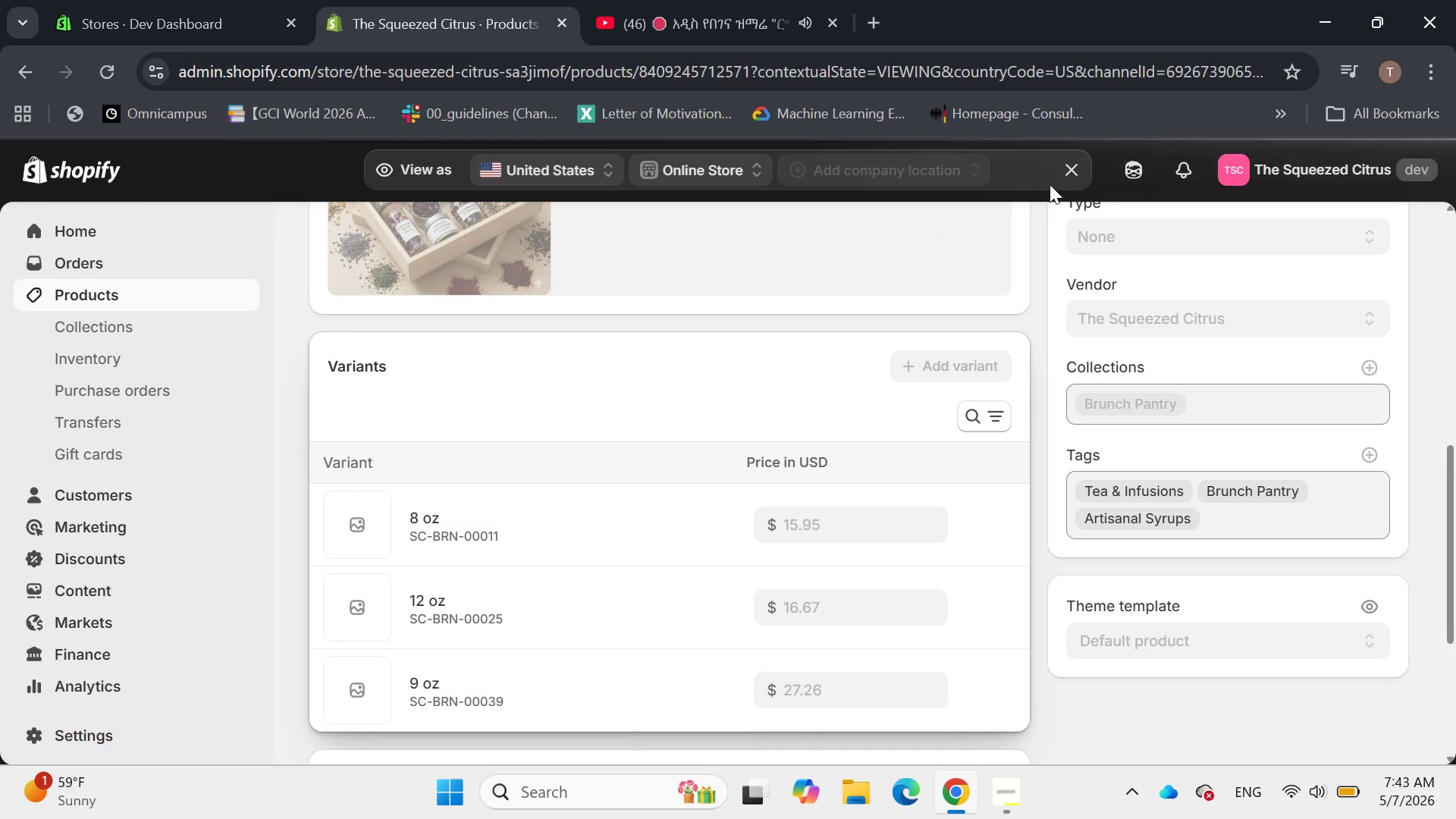 
left_click([1072, 168])
 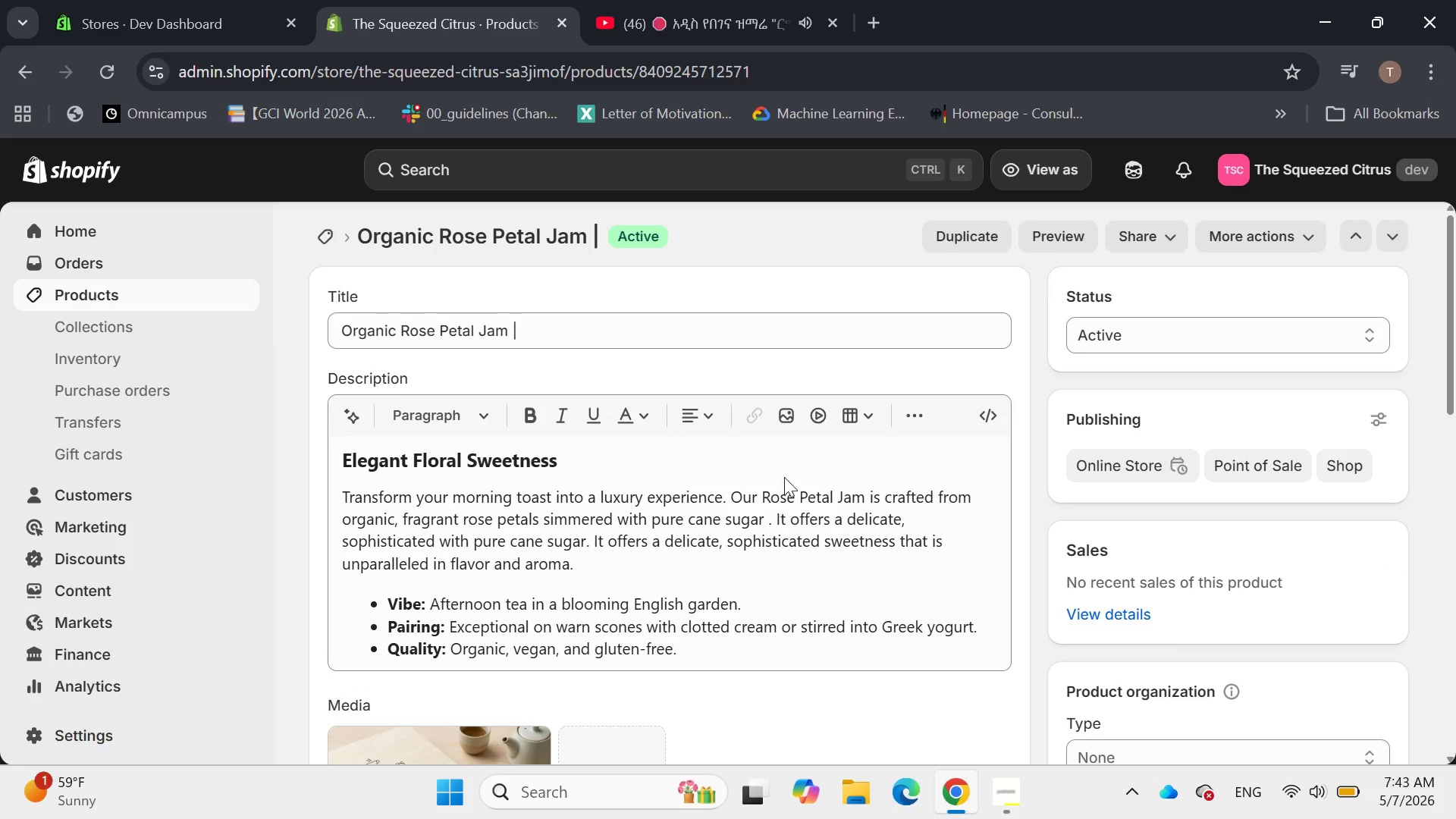 
mouse_move([468, 298])
 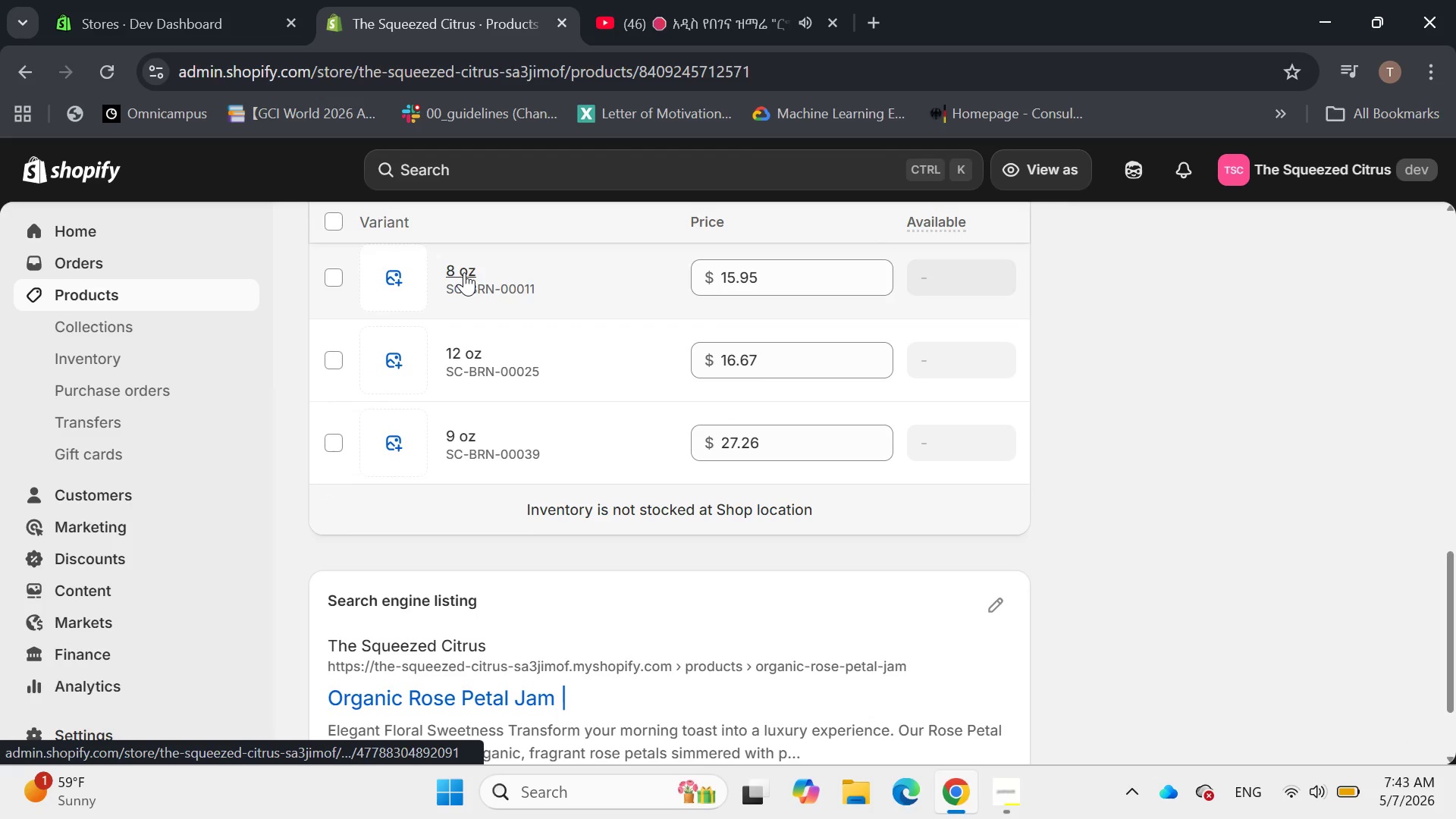 
left_click([464, 272])
 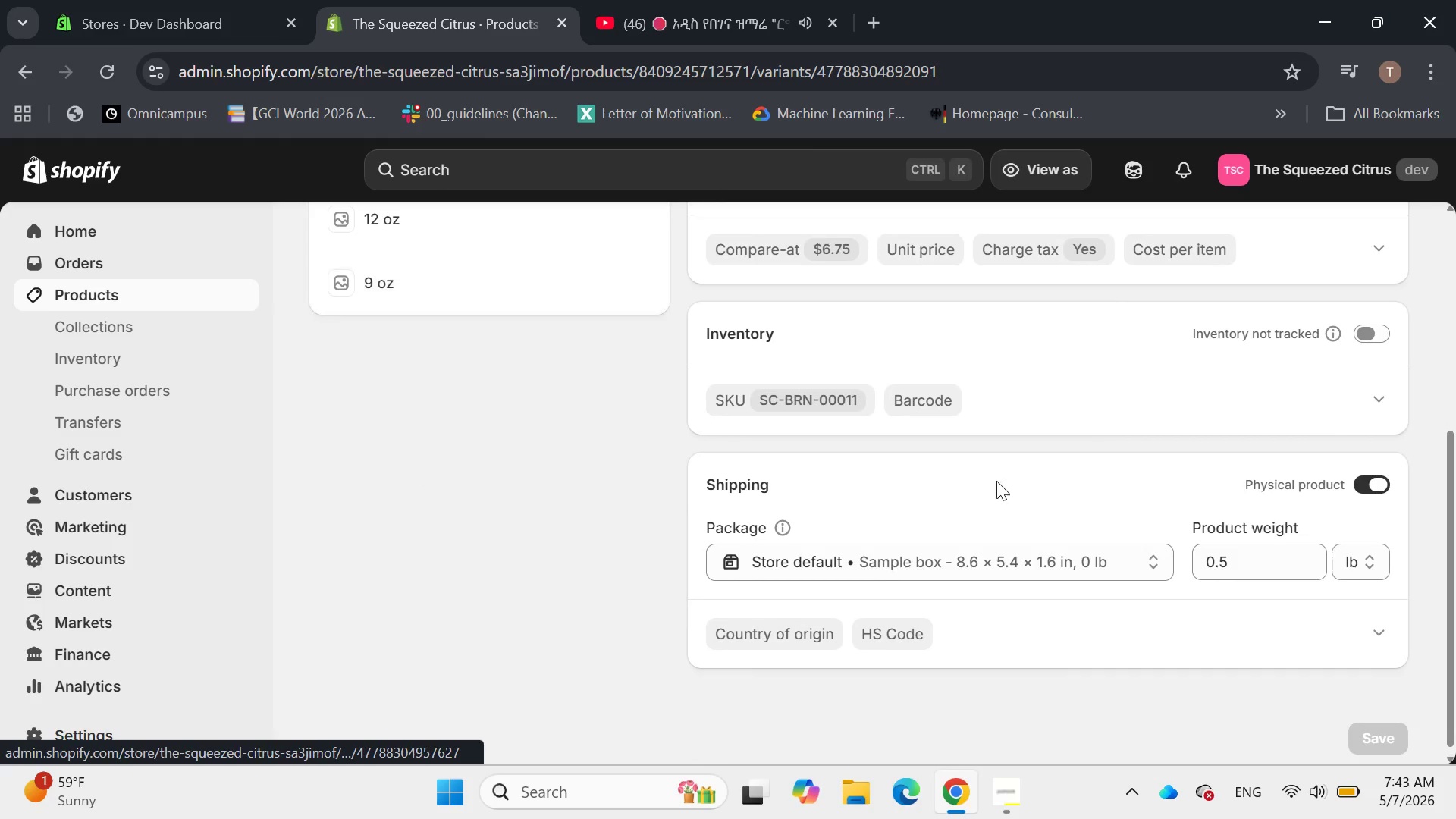 
left_click([1367, 335])
 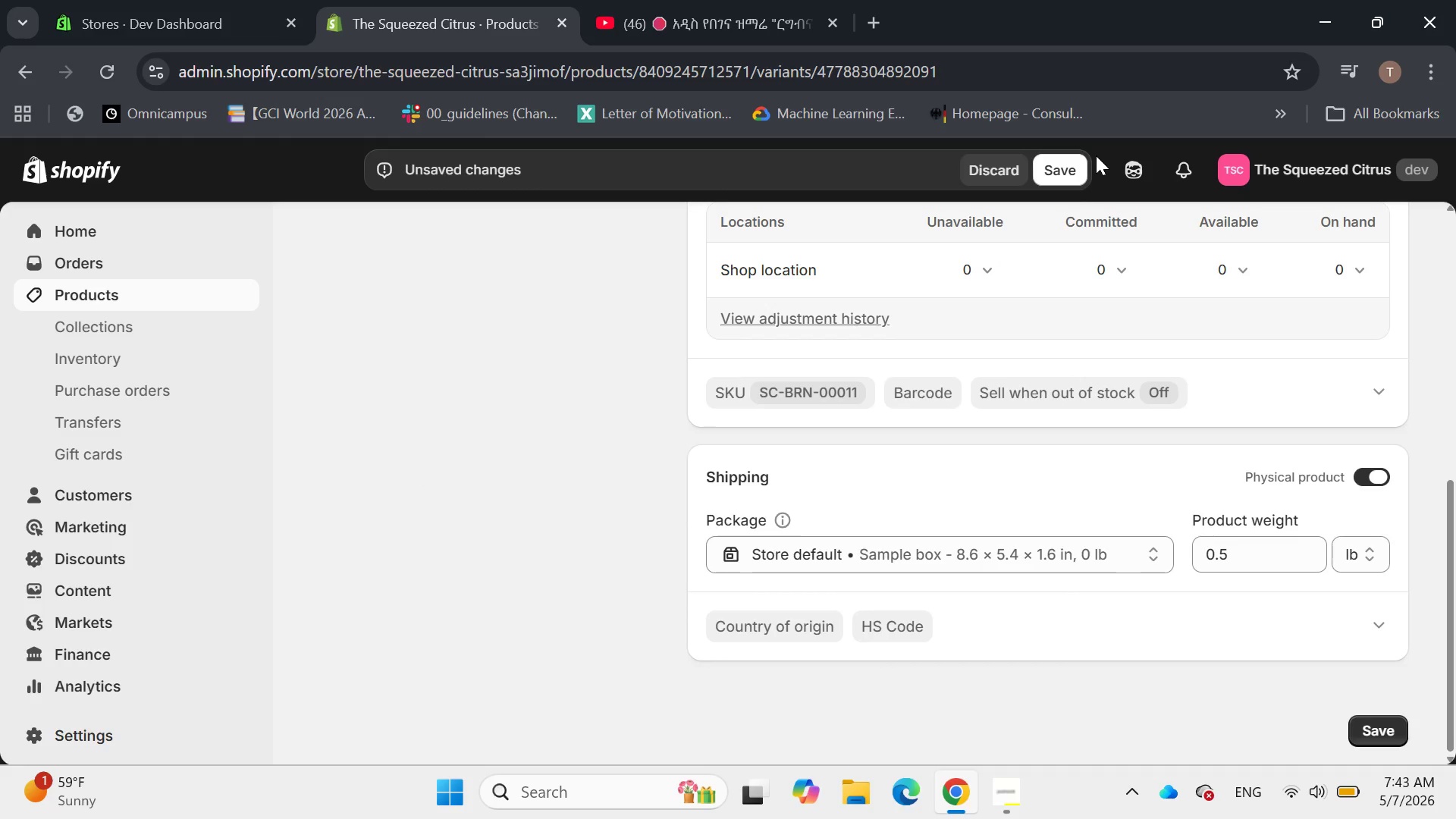 
left_click([1062, 166])
 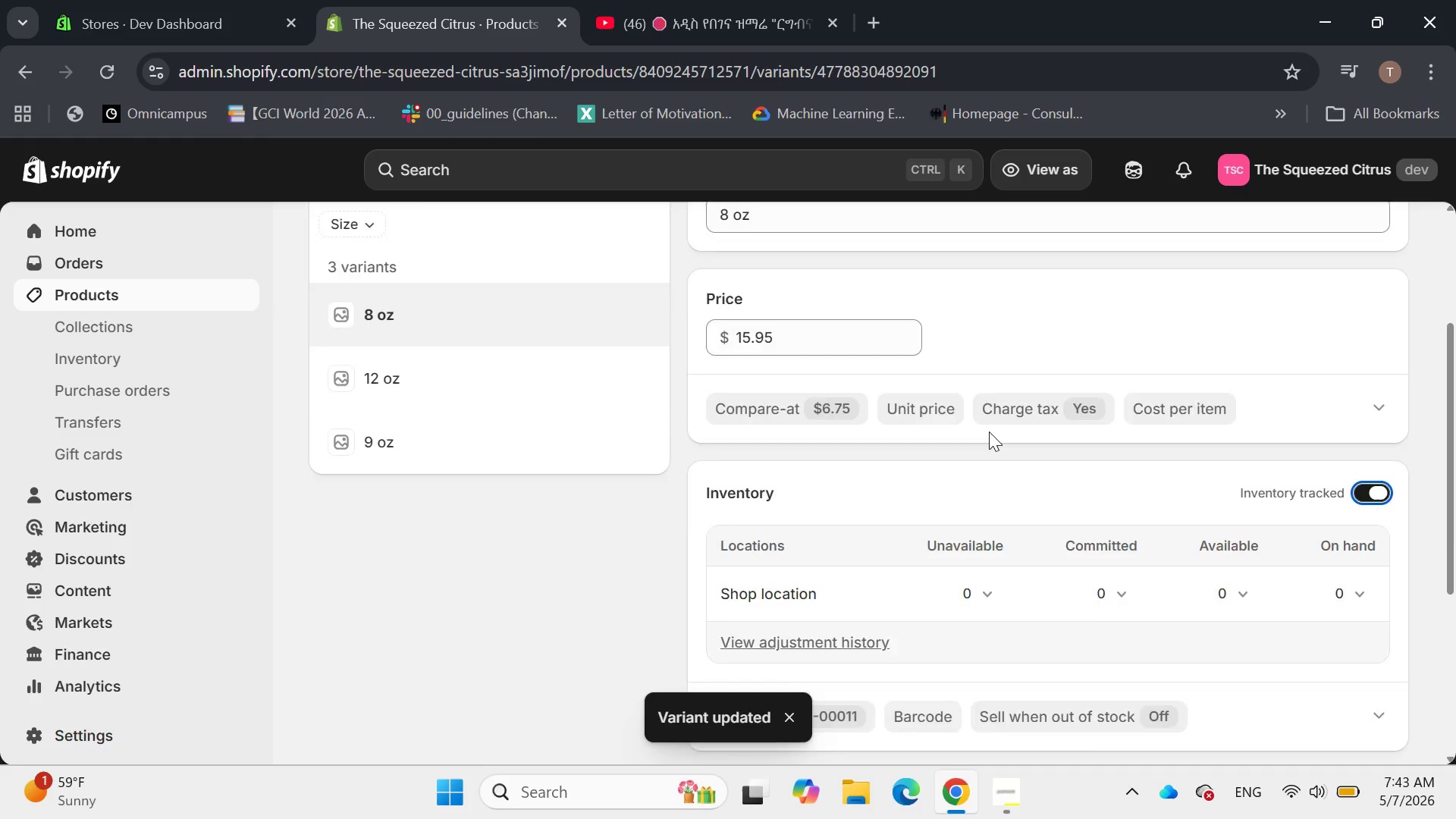 
wait(5.33)
 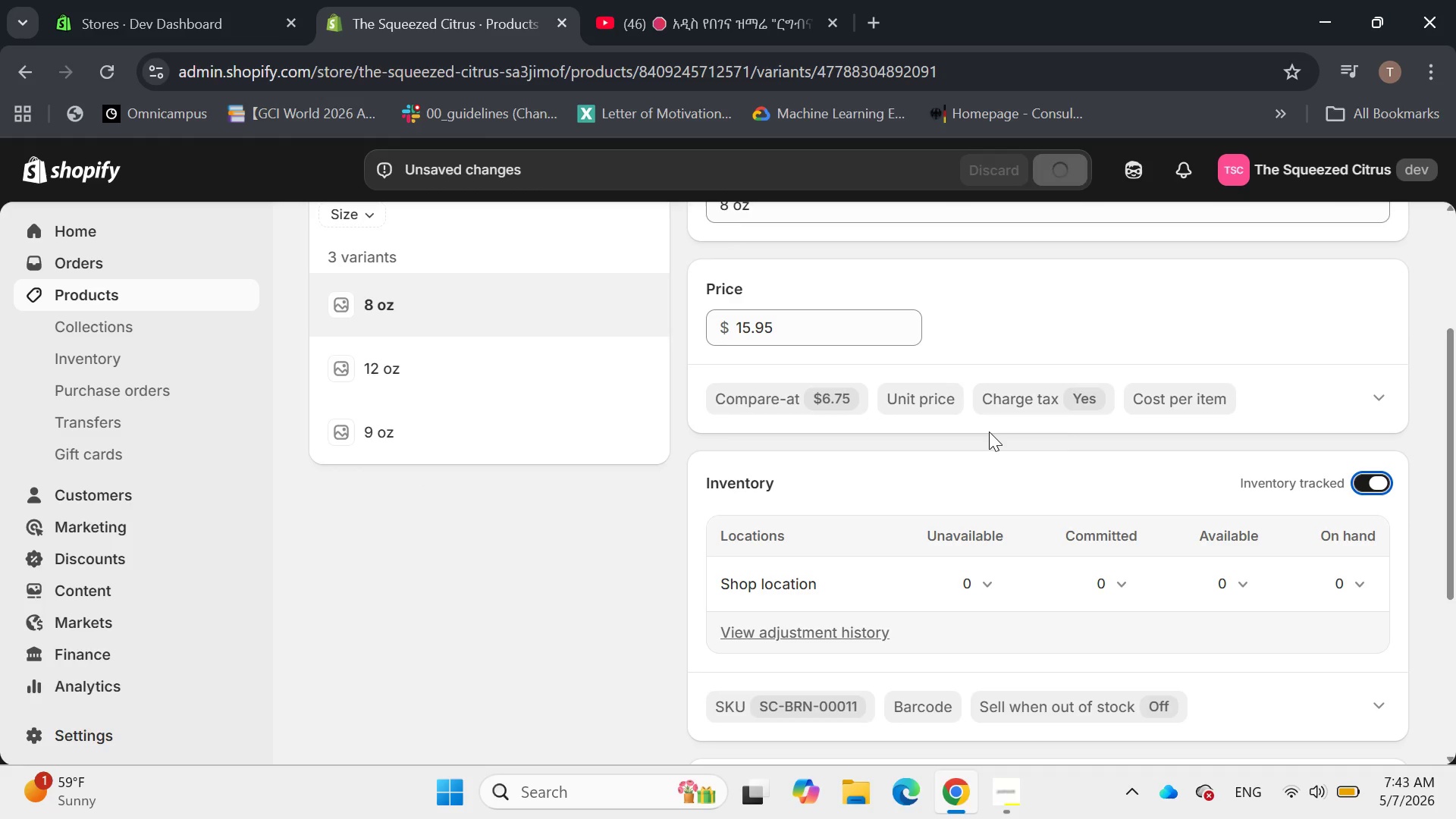 
left_click([379, 552])
 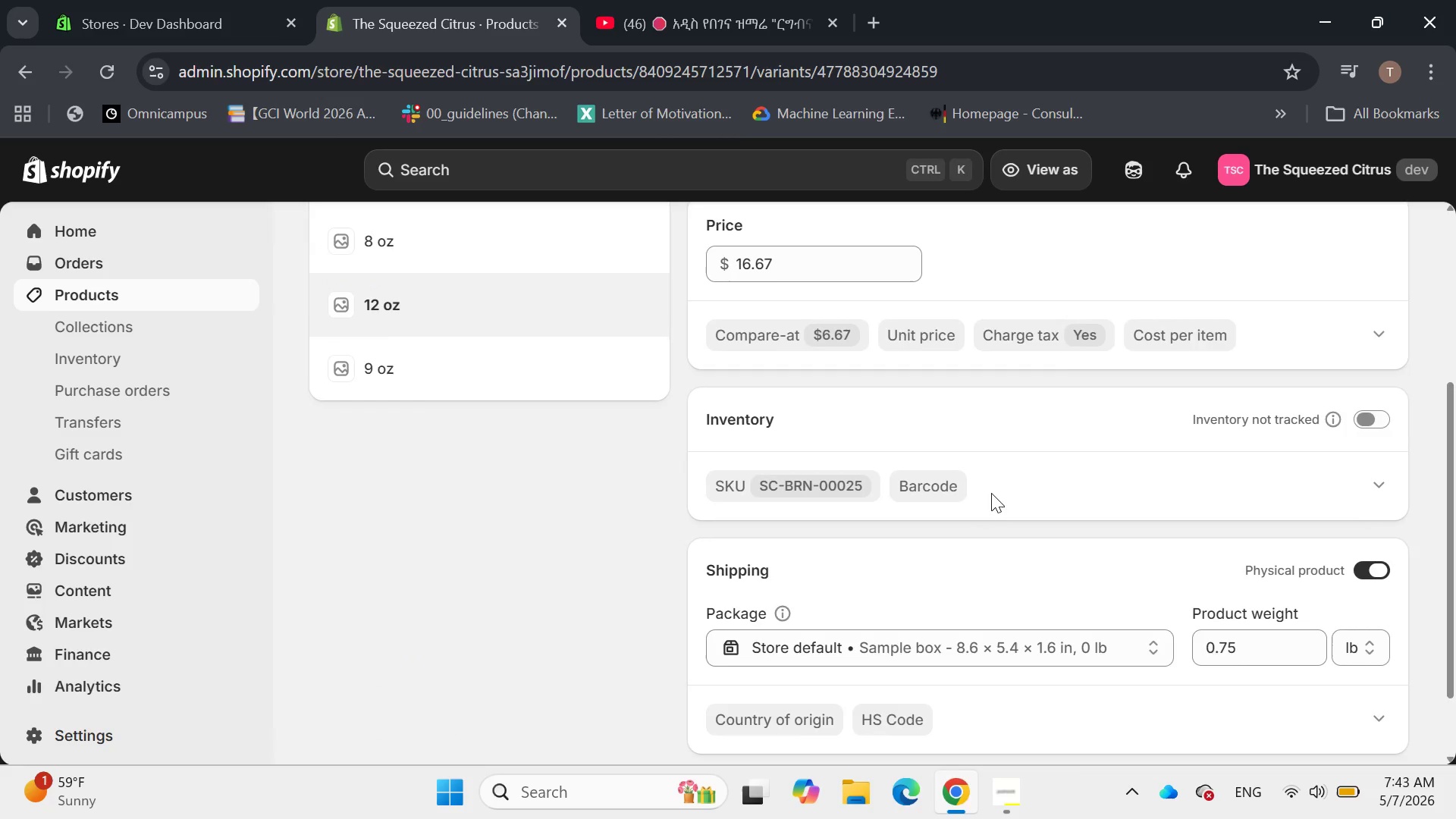 
wait(5.41)
 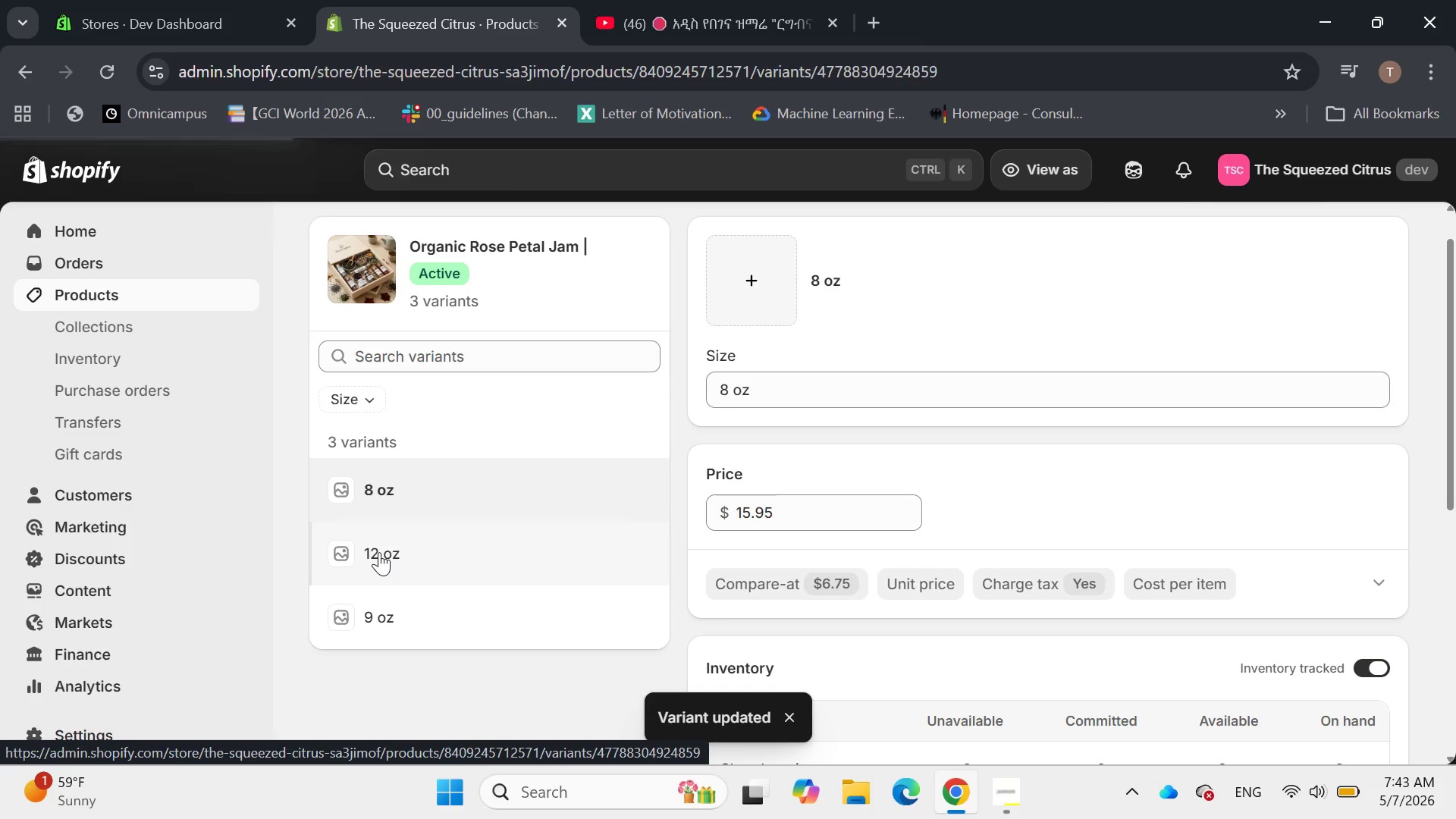 
left_click([1360, 406])
 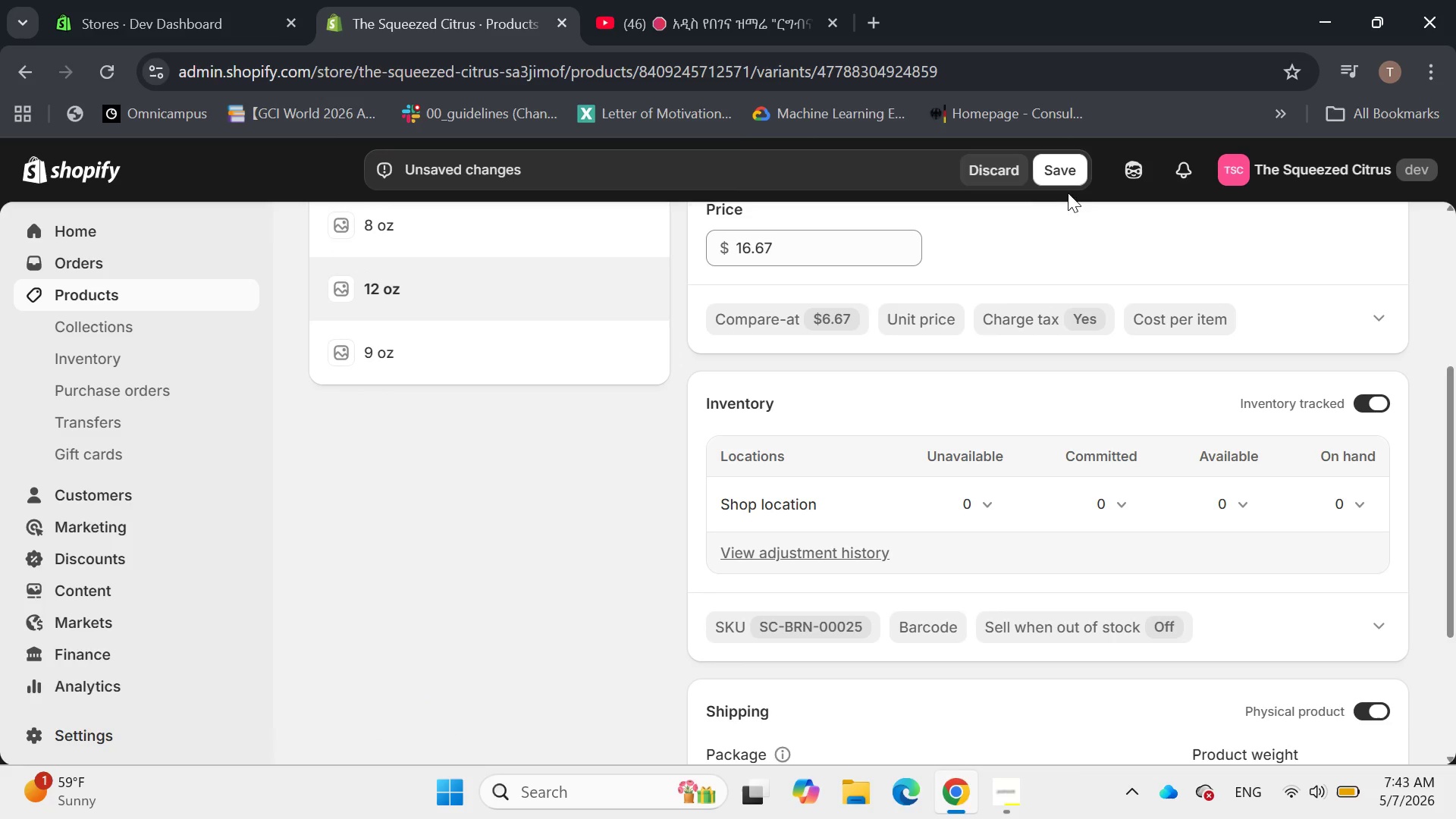 
left_click([1057, 171])
 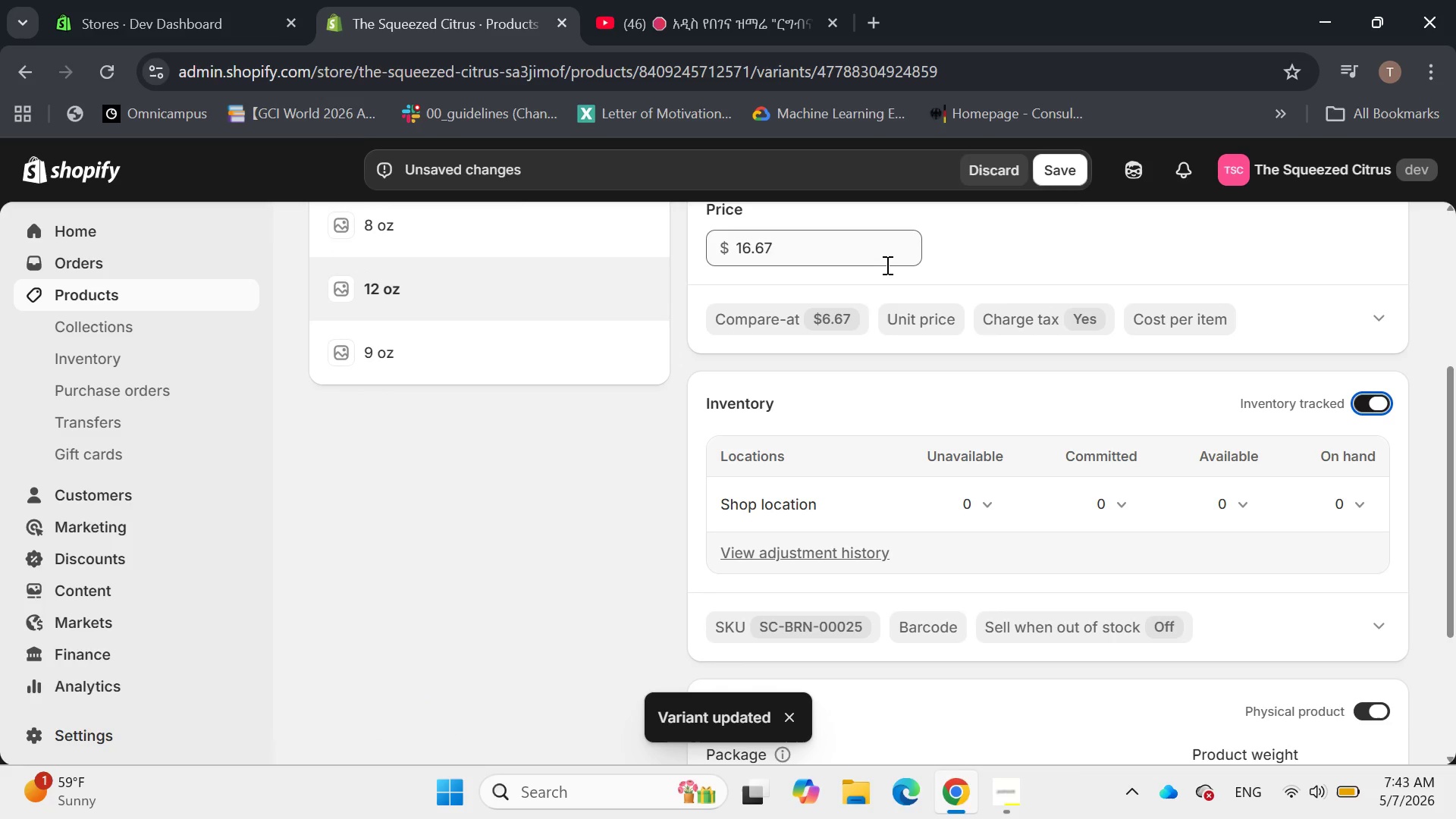 
mouse_move([523, 369])
 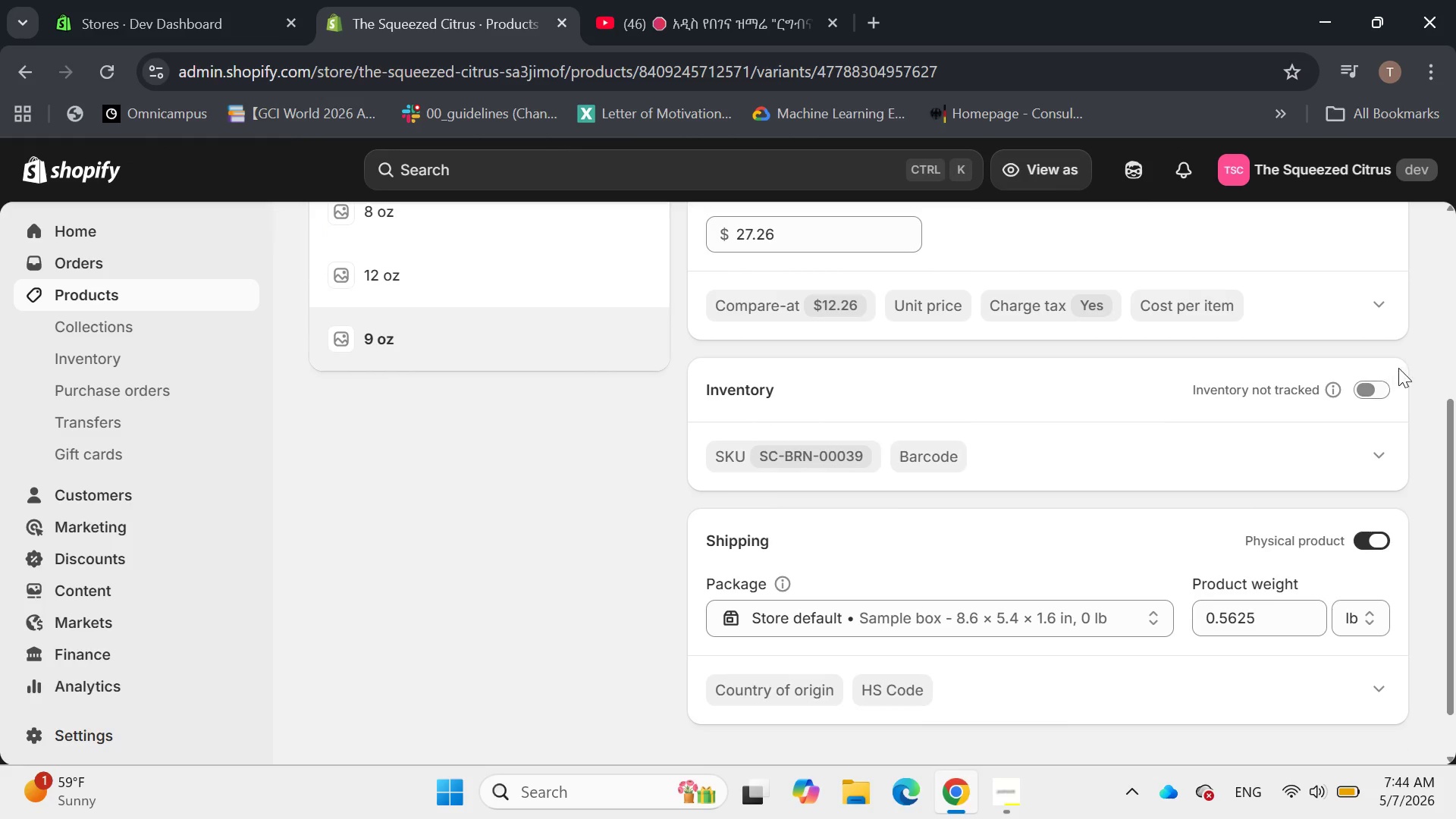 
left_click([1365, 385])
 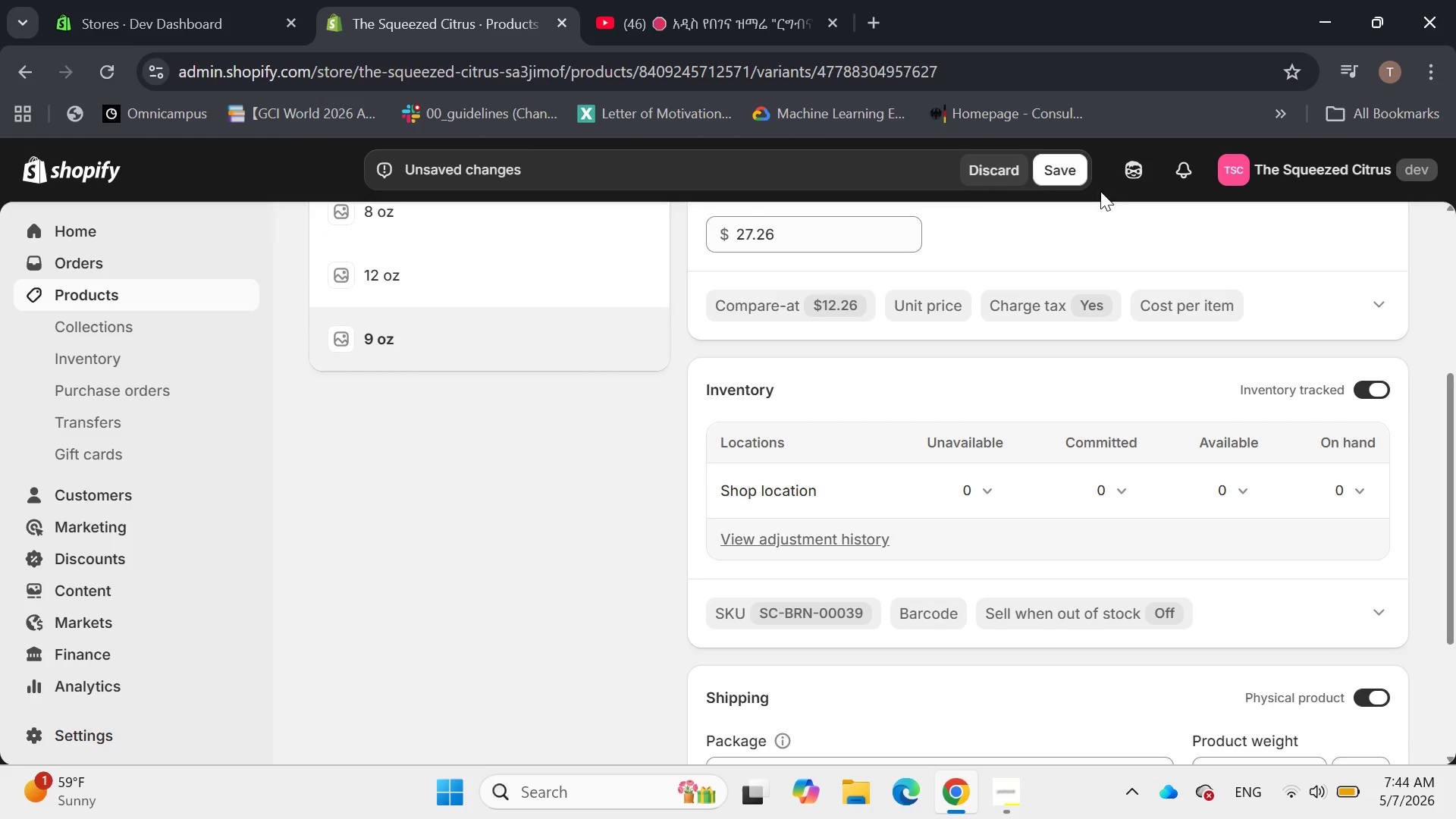 
left_click([1066, 168])
 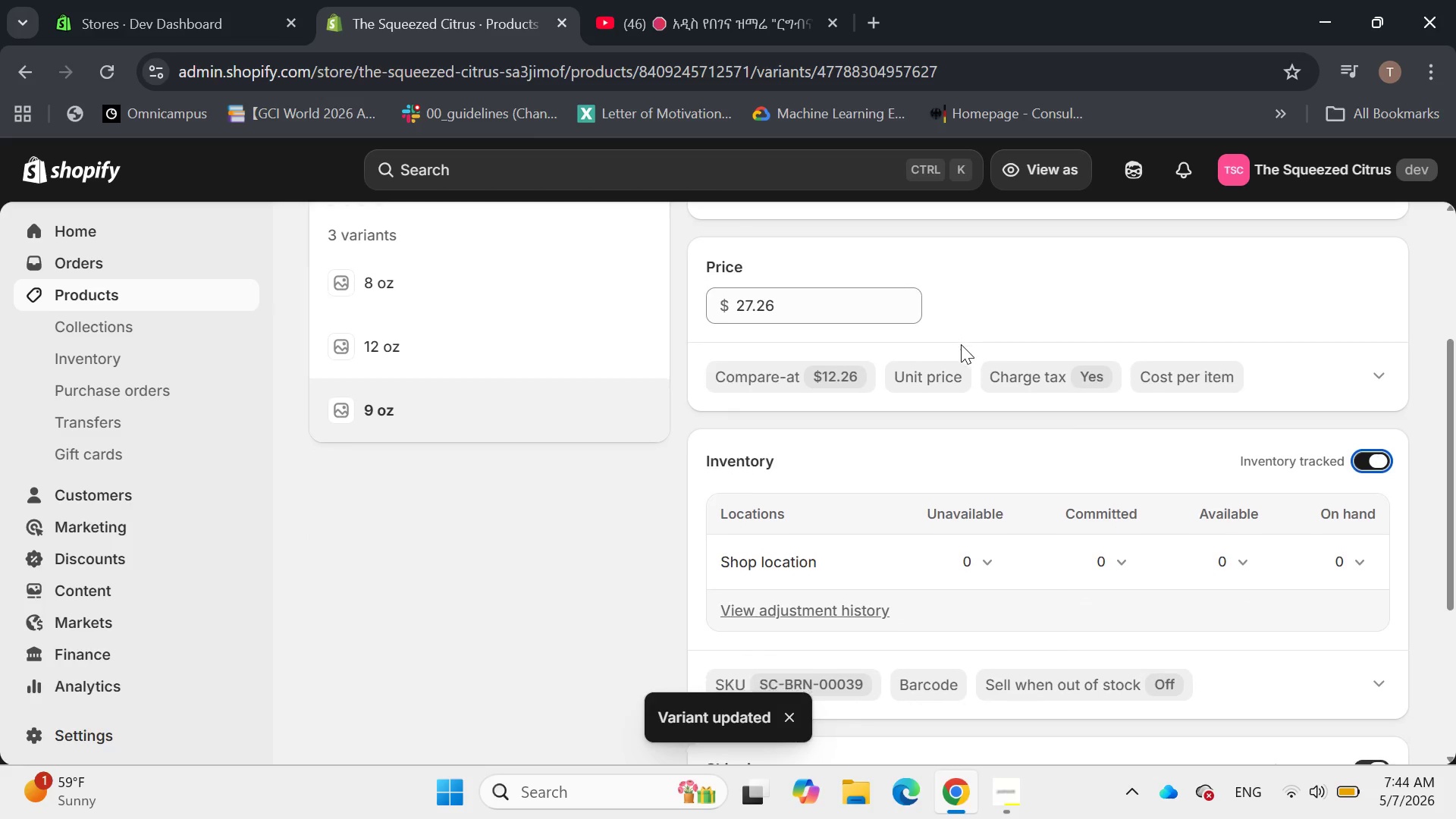 
wait(5.91)
 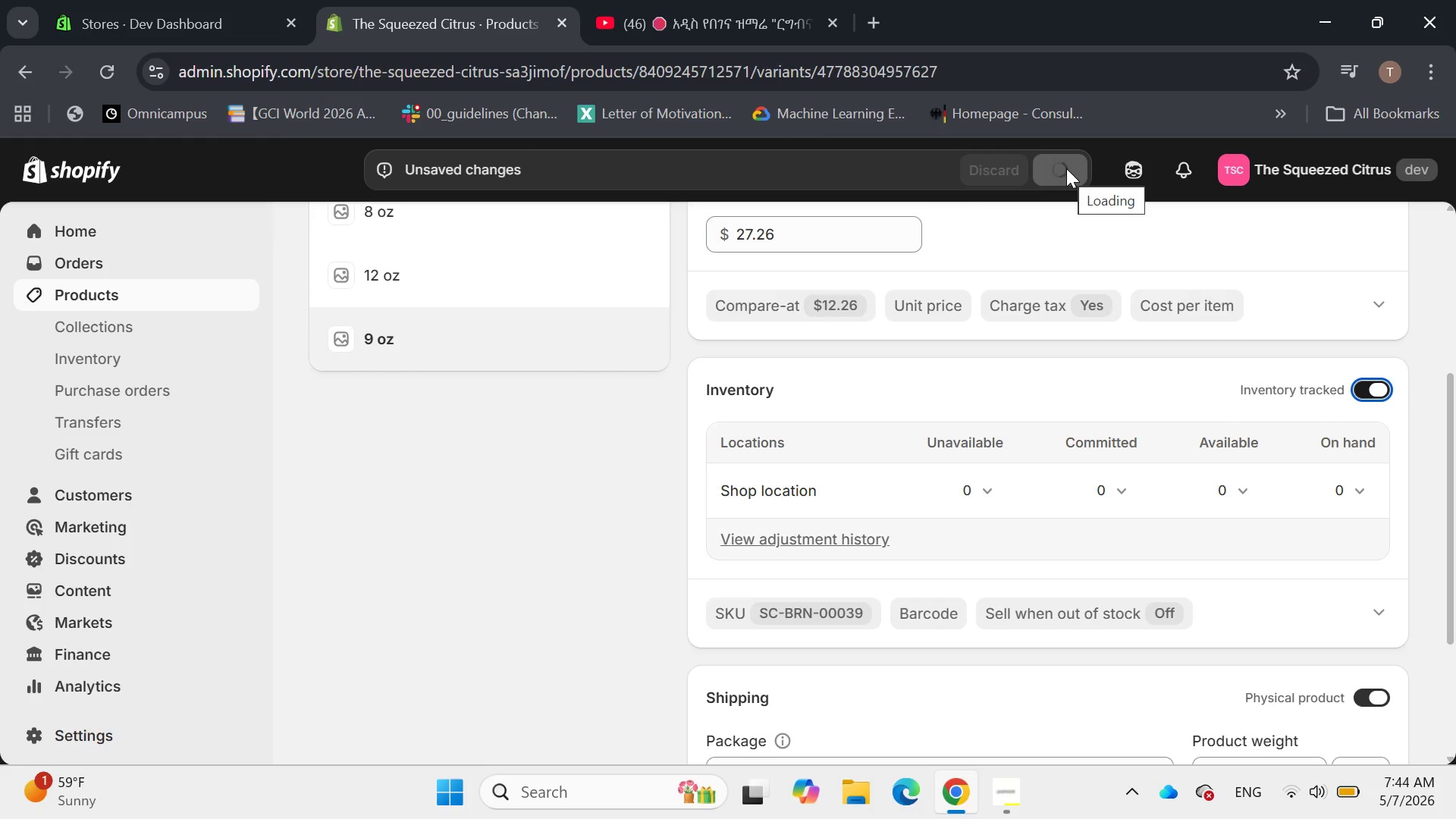 
left_click([386, 227])
 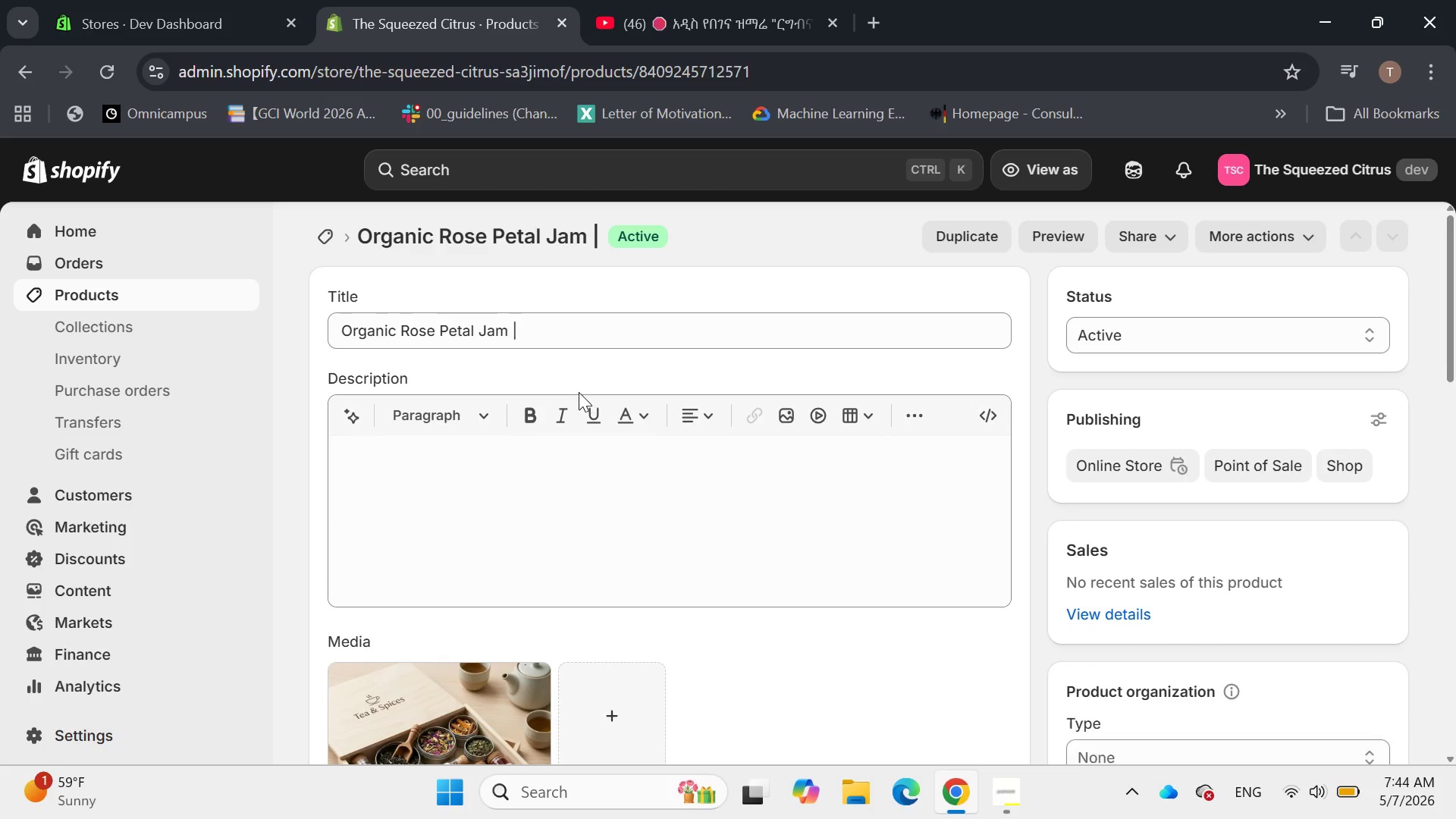 
left_click([533, 315])
 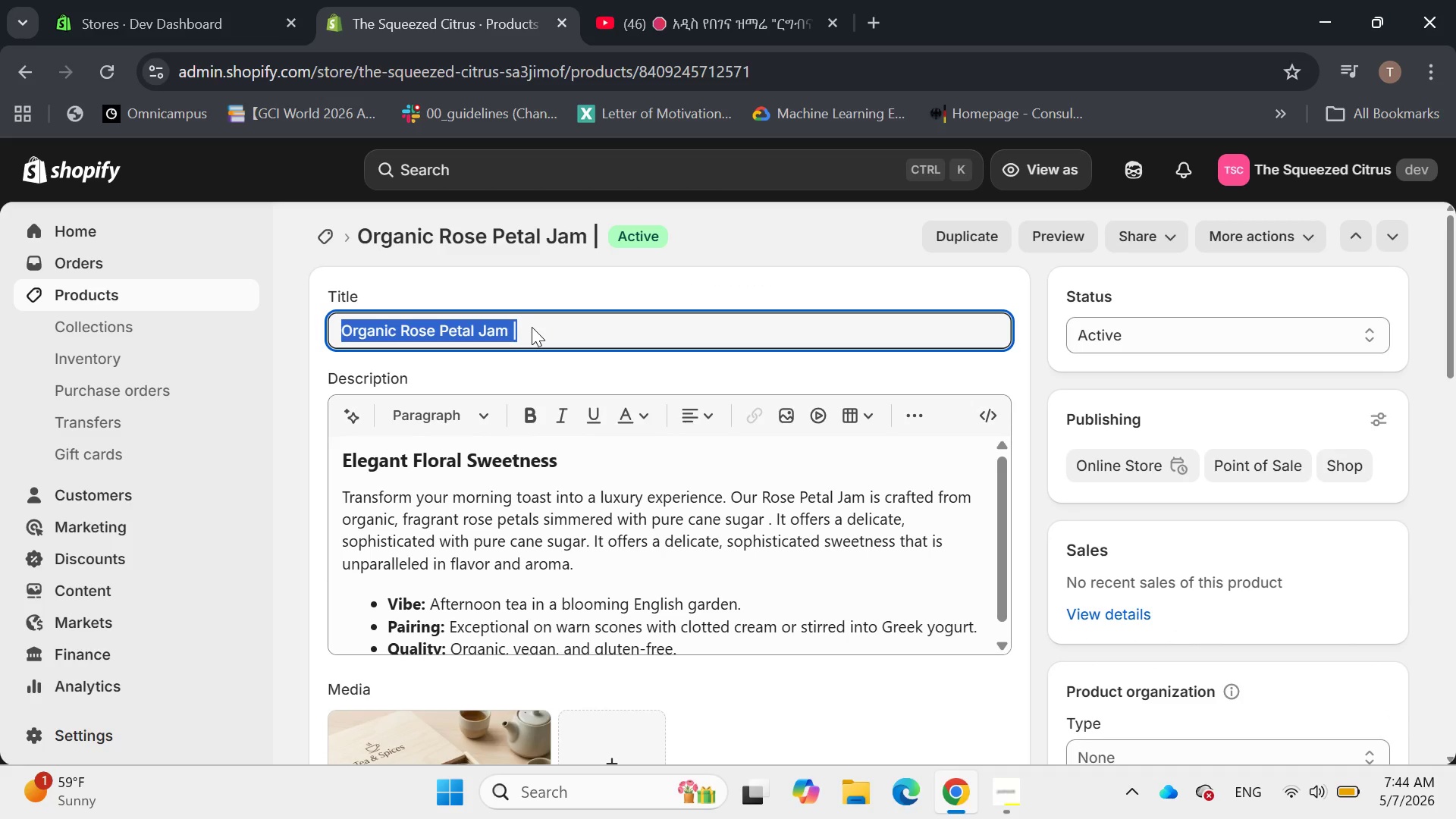 
left_click([532, 327])
 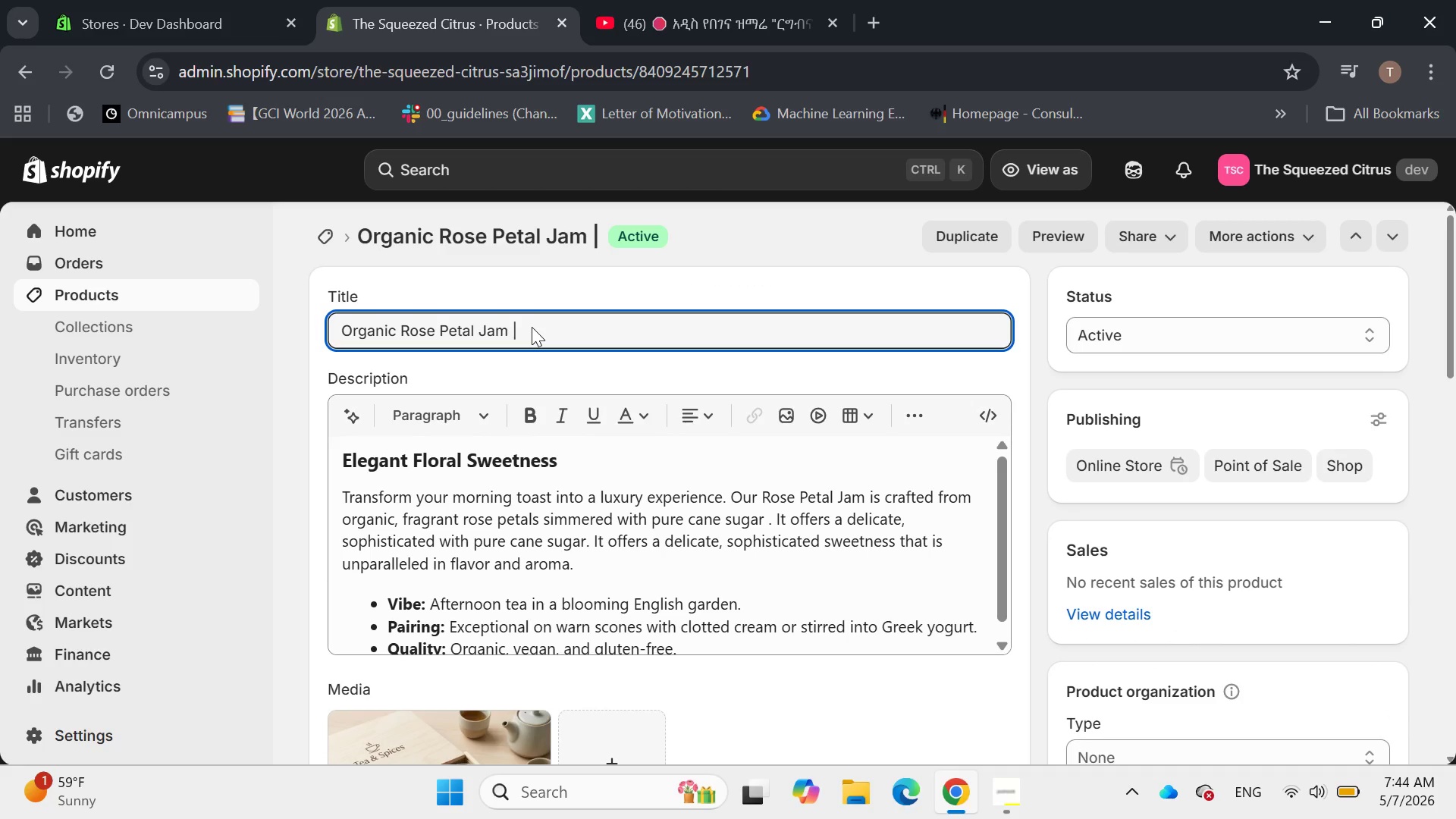 
key(Backspace)
 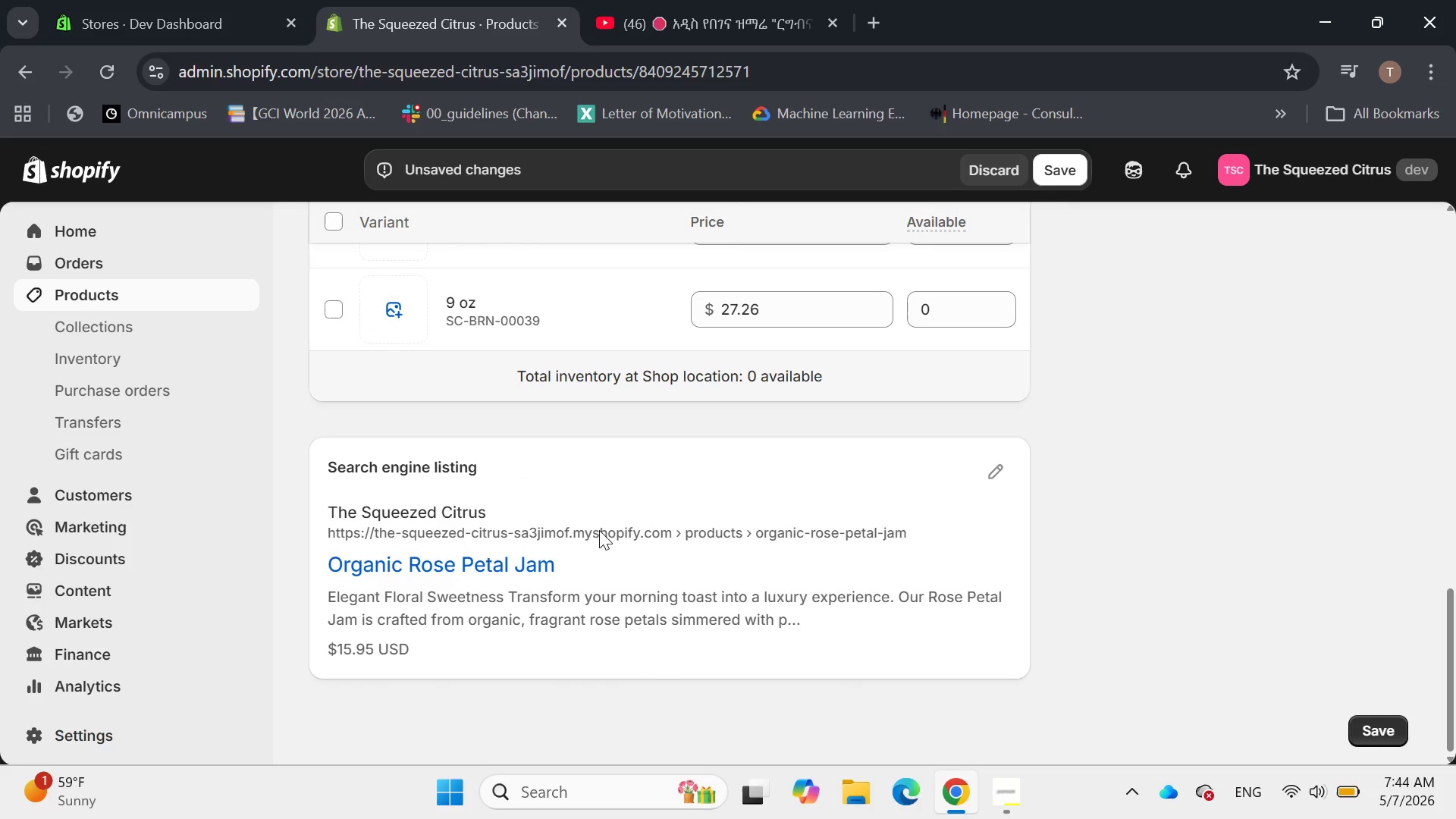 
wait(6.11)
 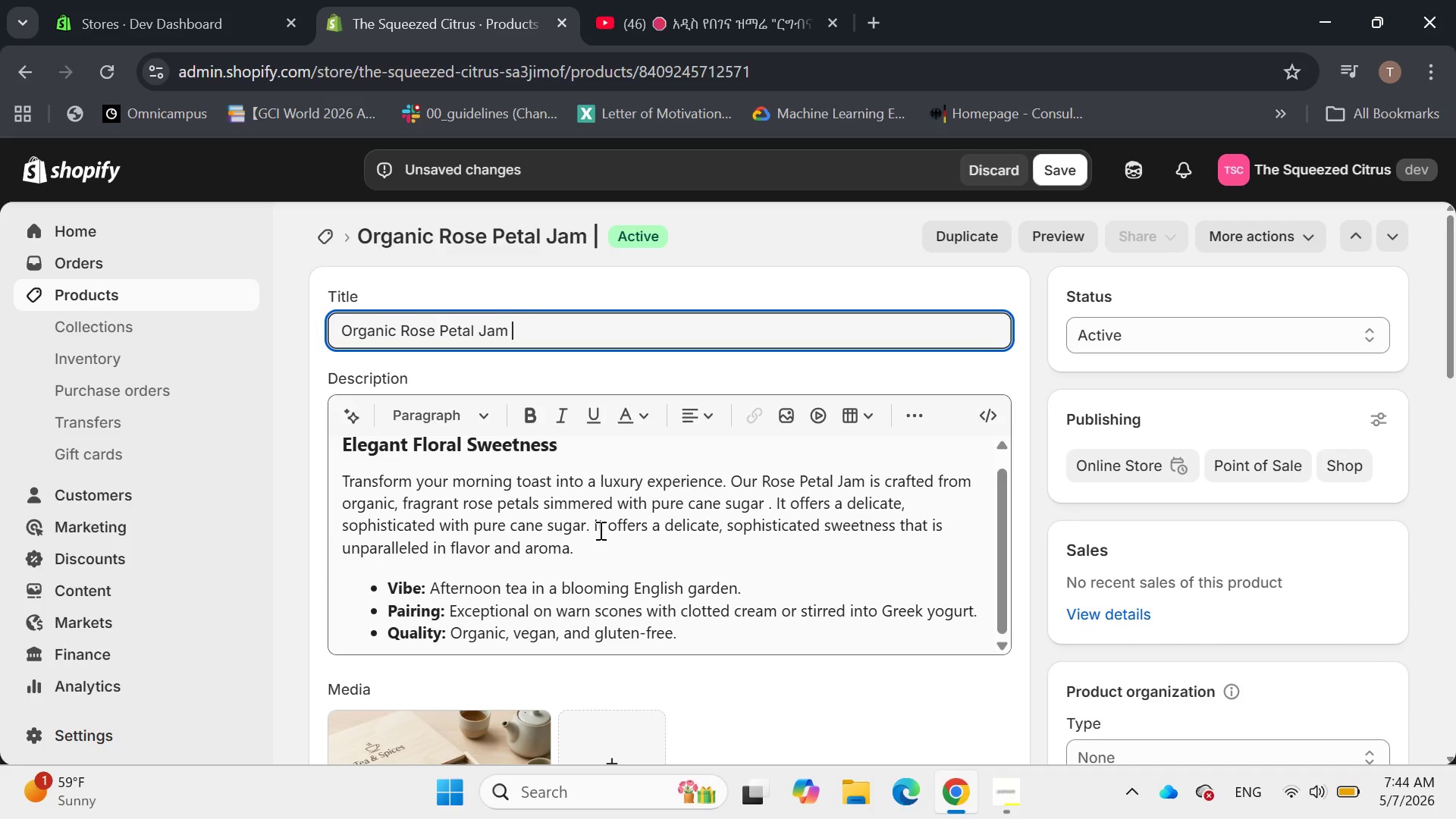 
left_click([461, 488])
 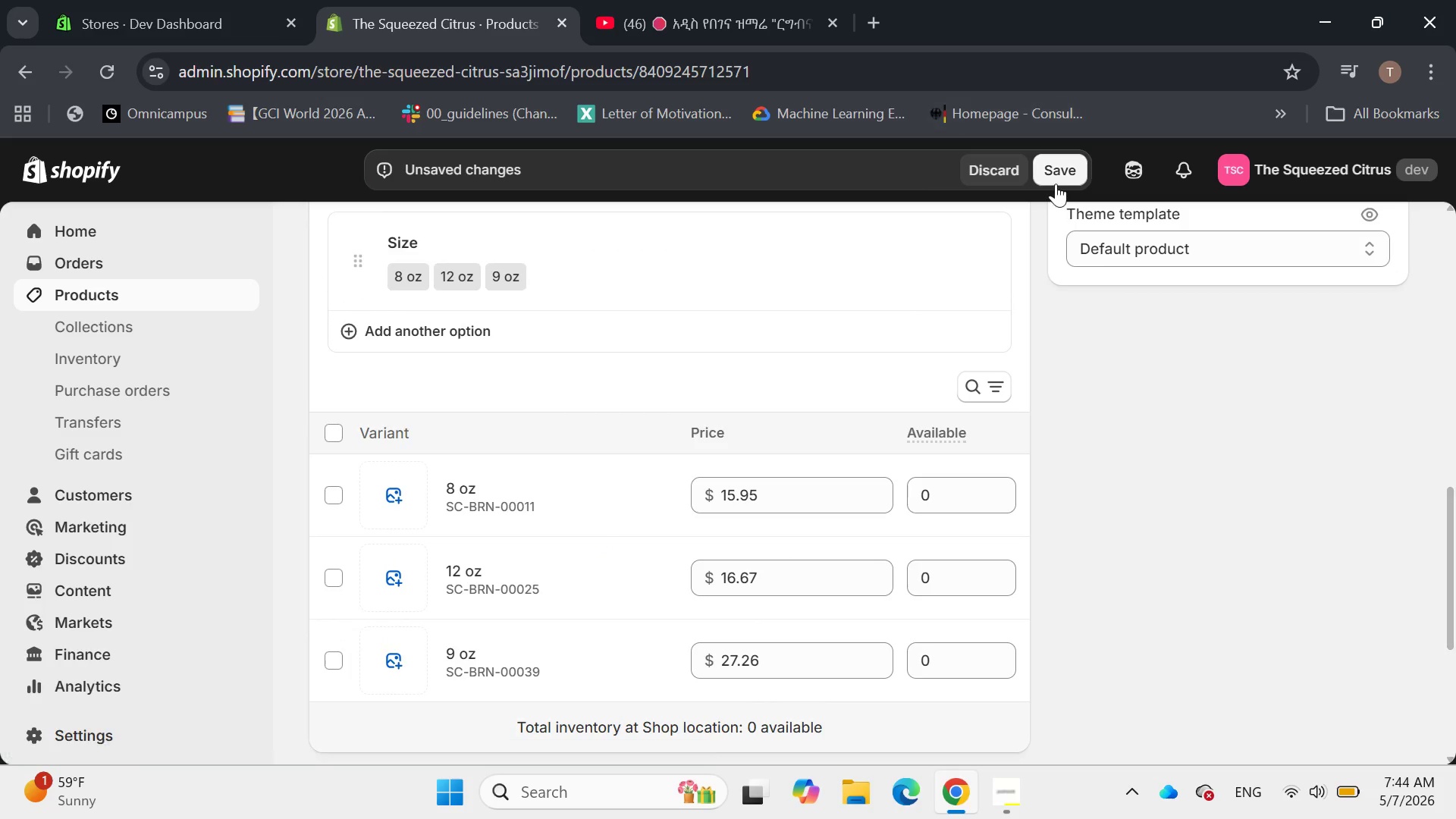 
left_click([1056, 162])
 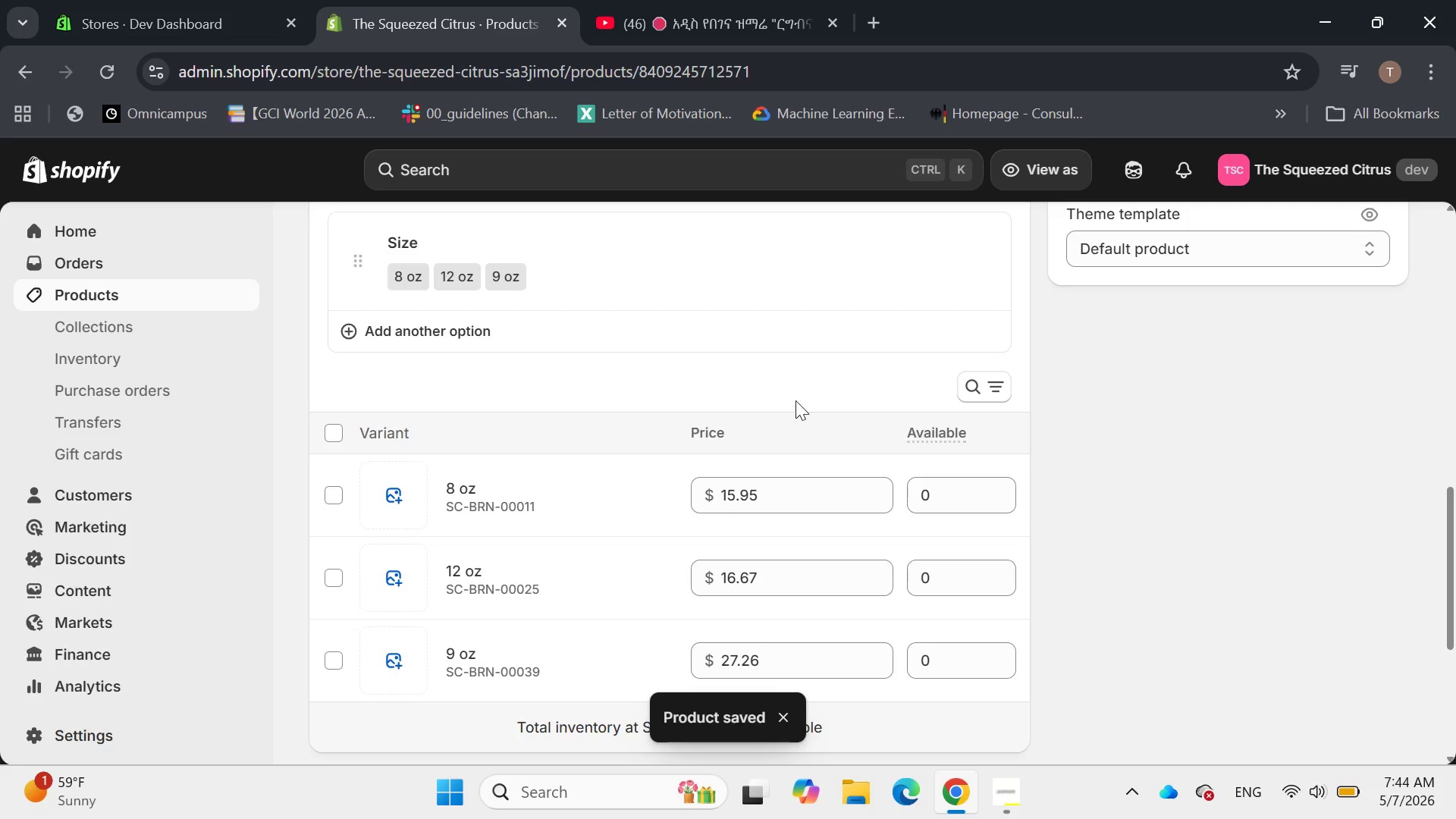 
wait(5.95)
 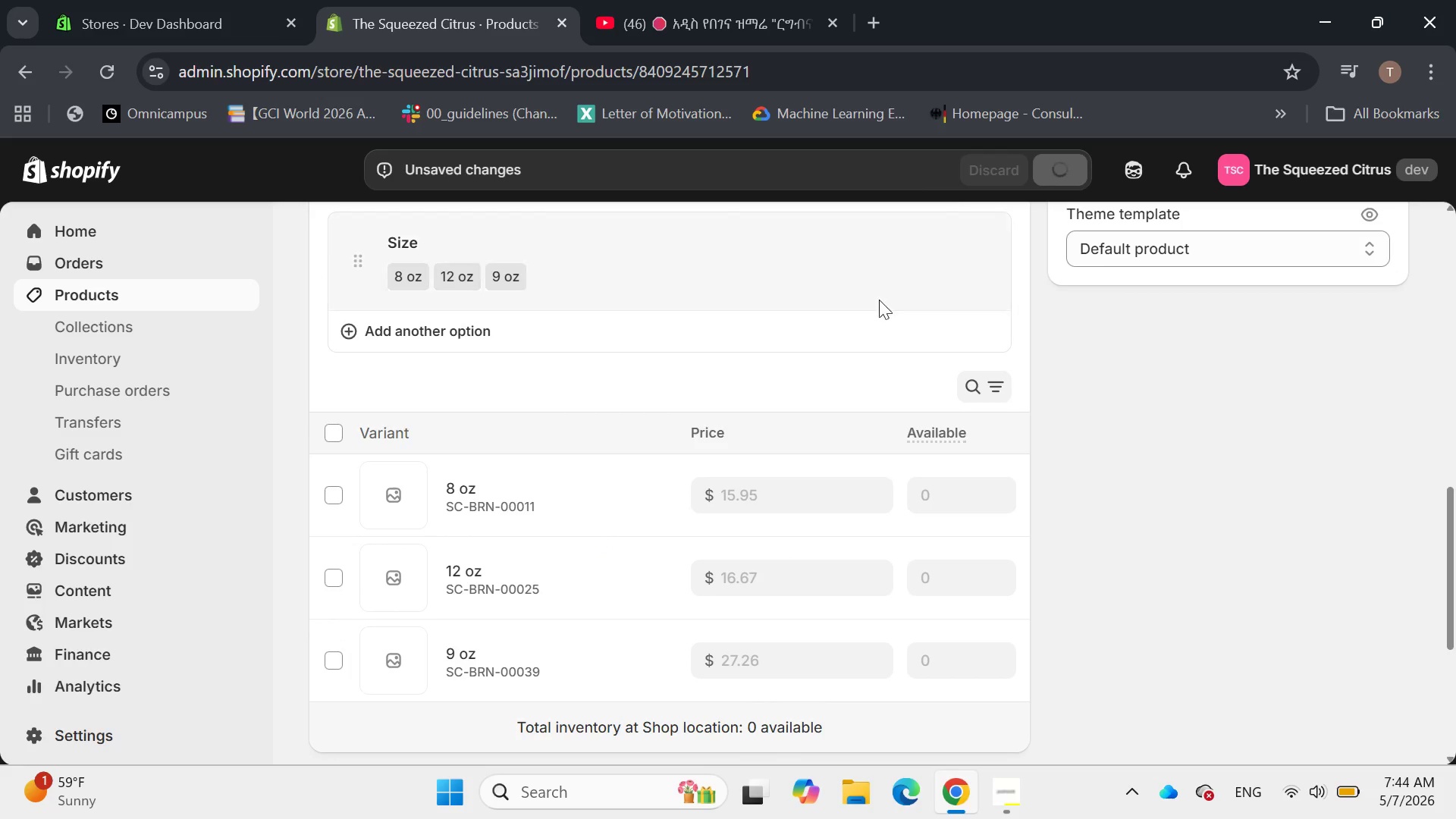 
left_click([460, 376])
 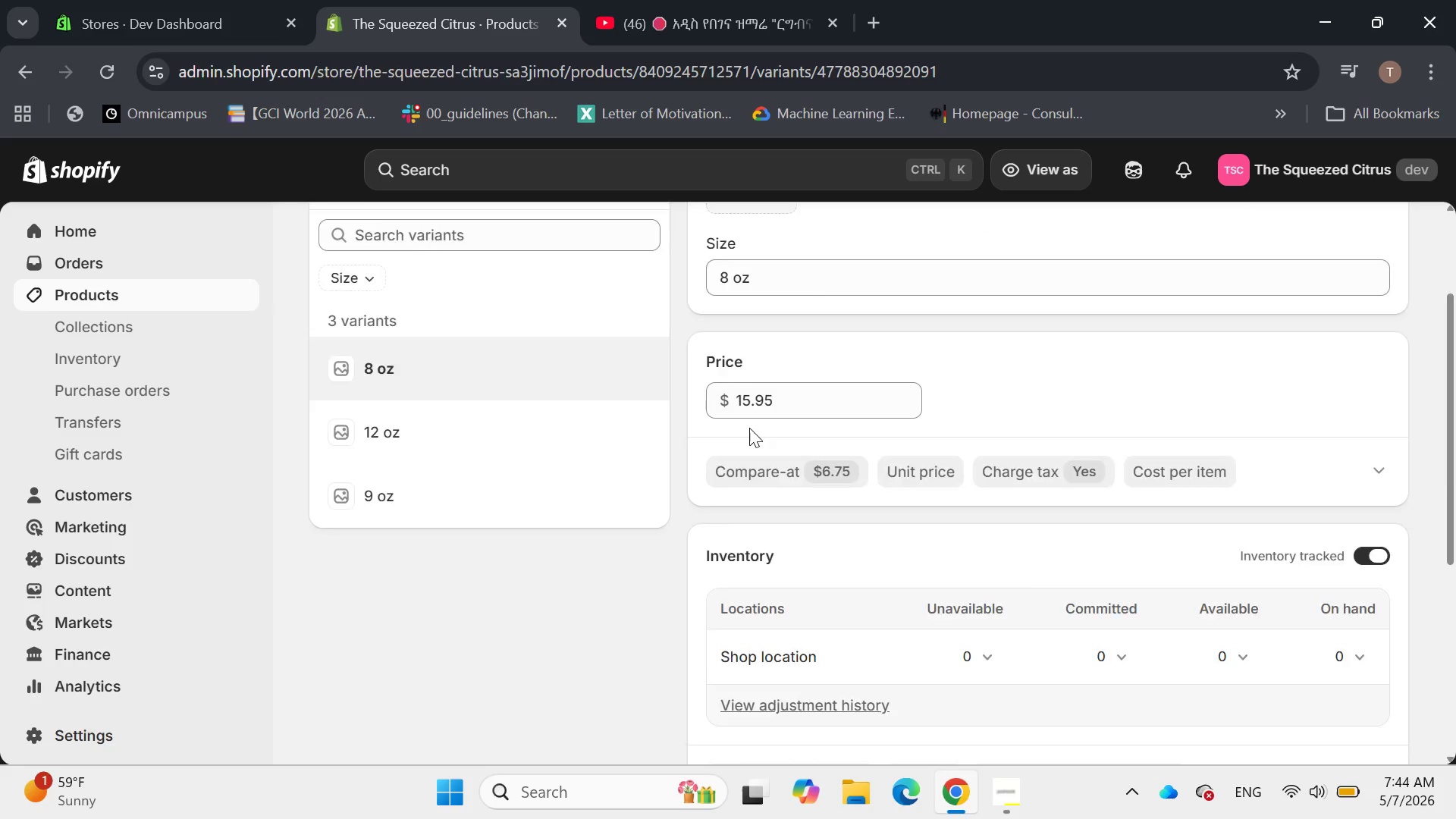 
wait(5.08)
 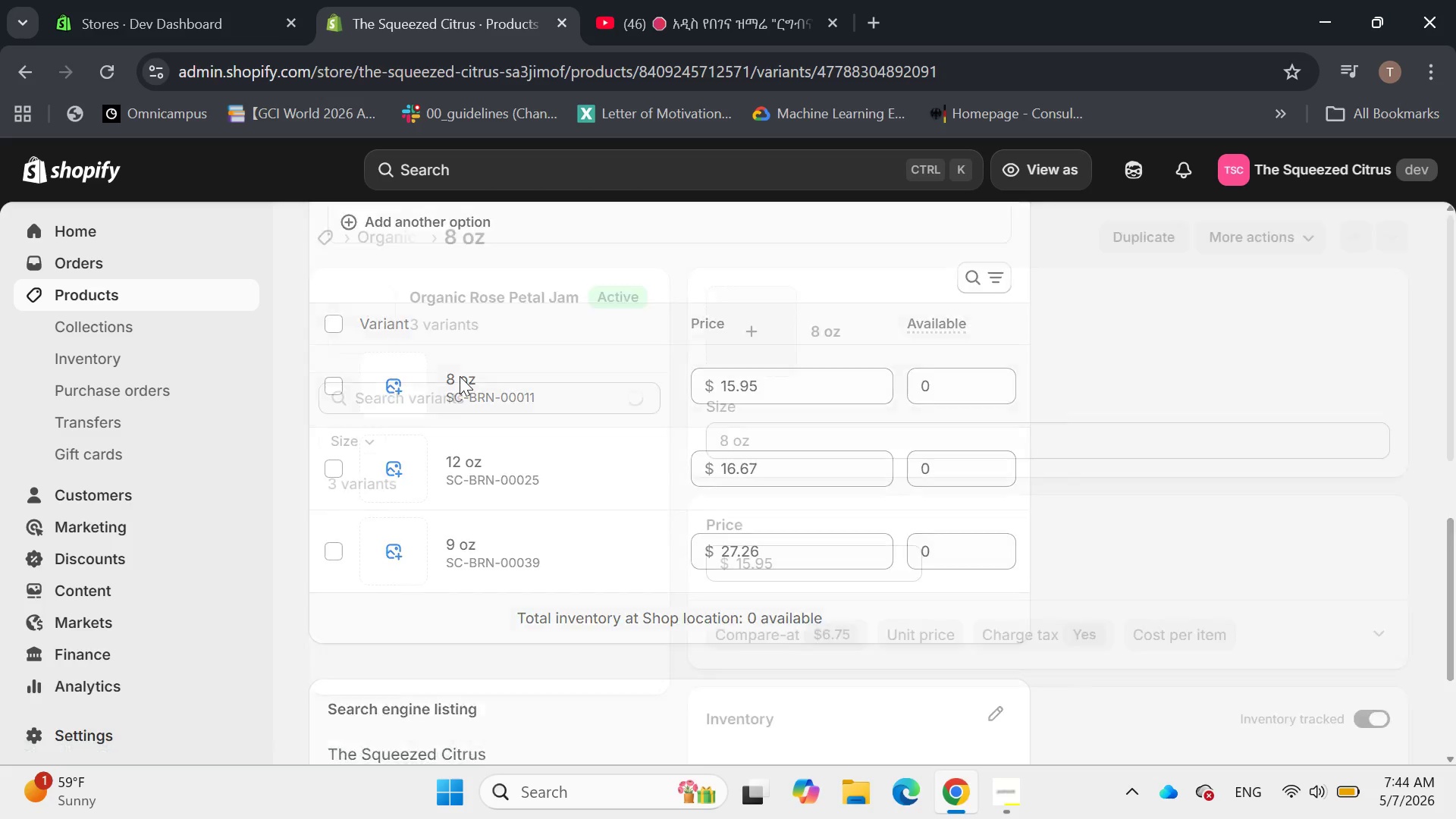 
left_click([401, 232])
 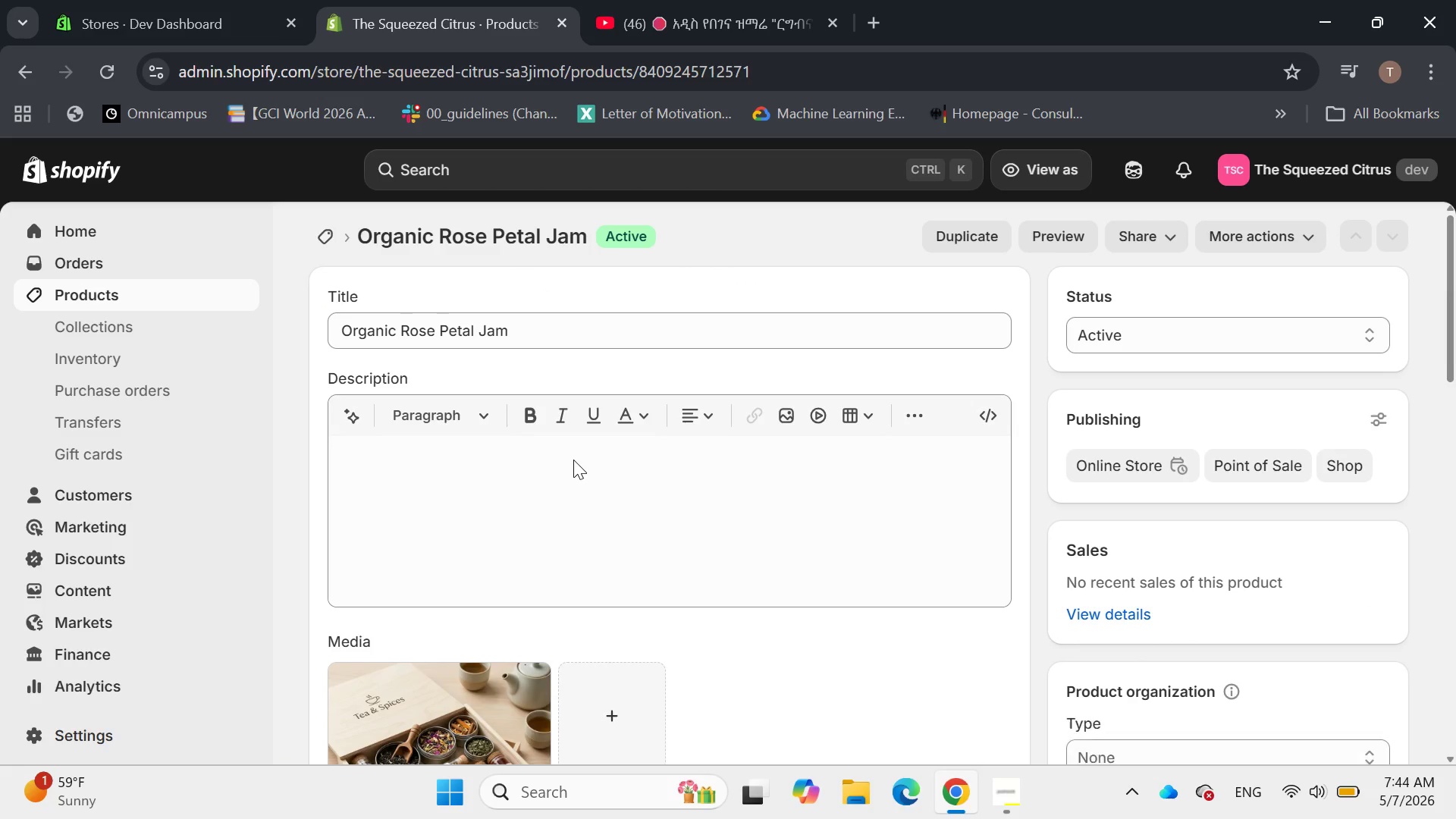 
mouse_move([584, 591])
 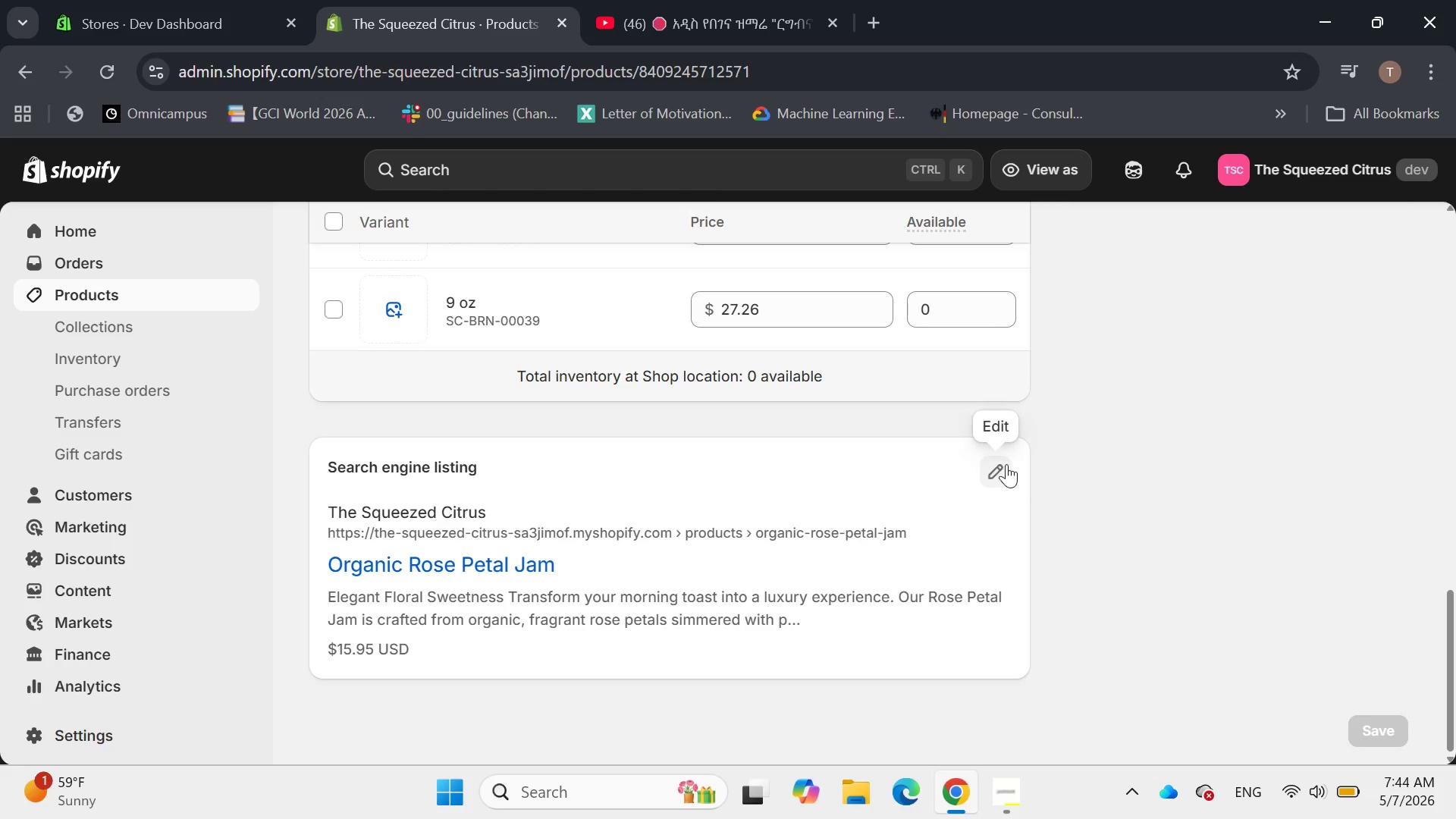 
left_click([1003, 464])
 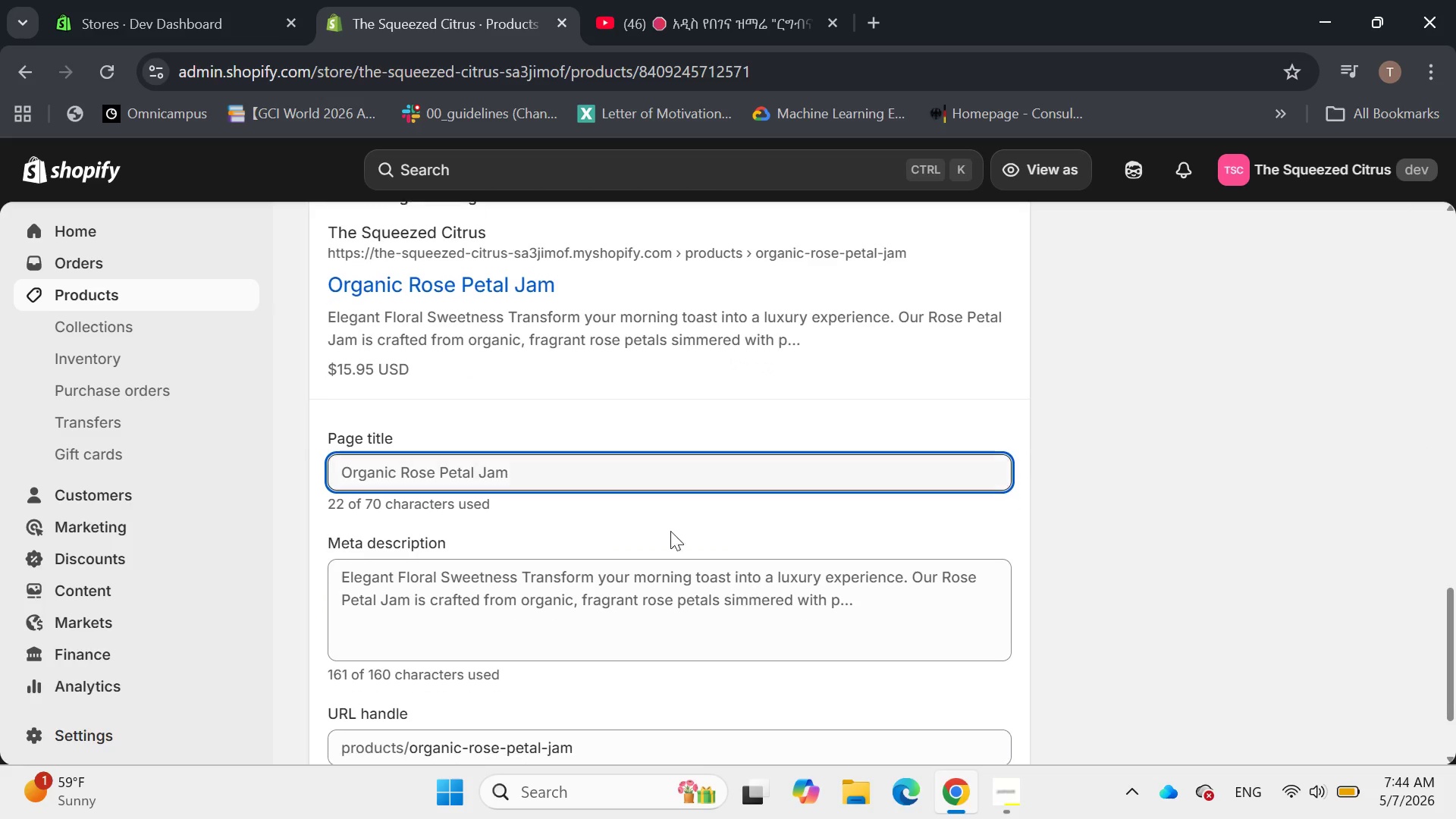 
left_click([654, 479])
 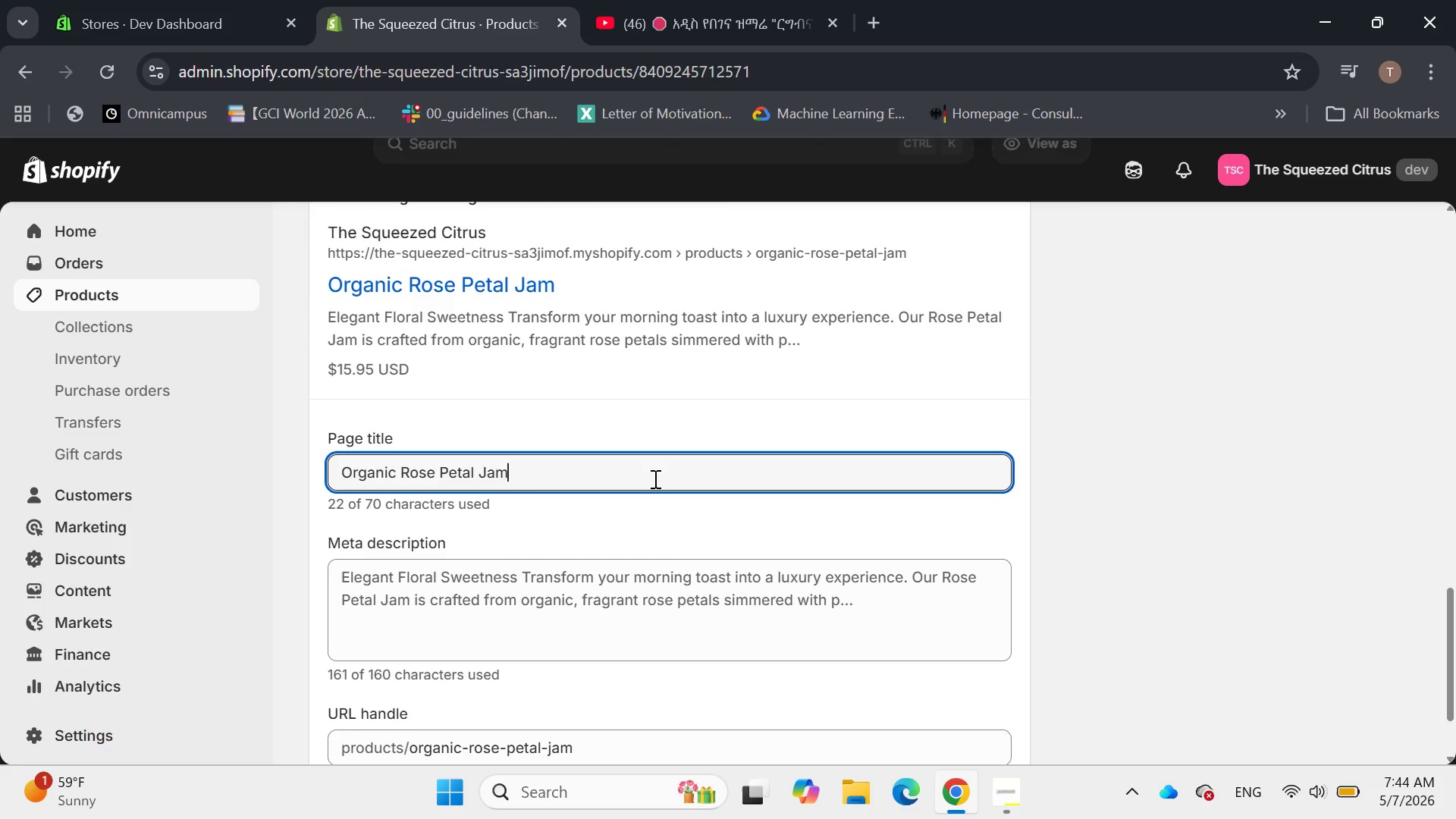 
key(Space)
 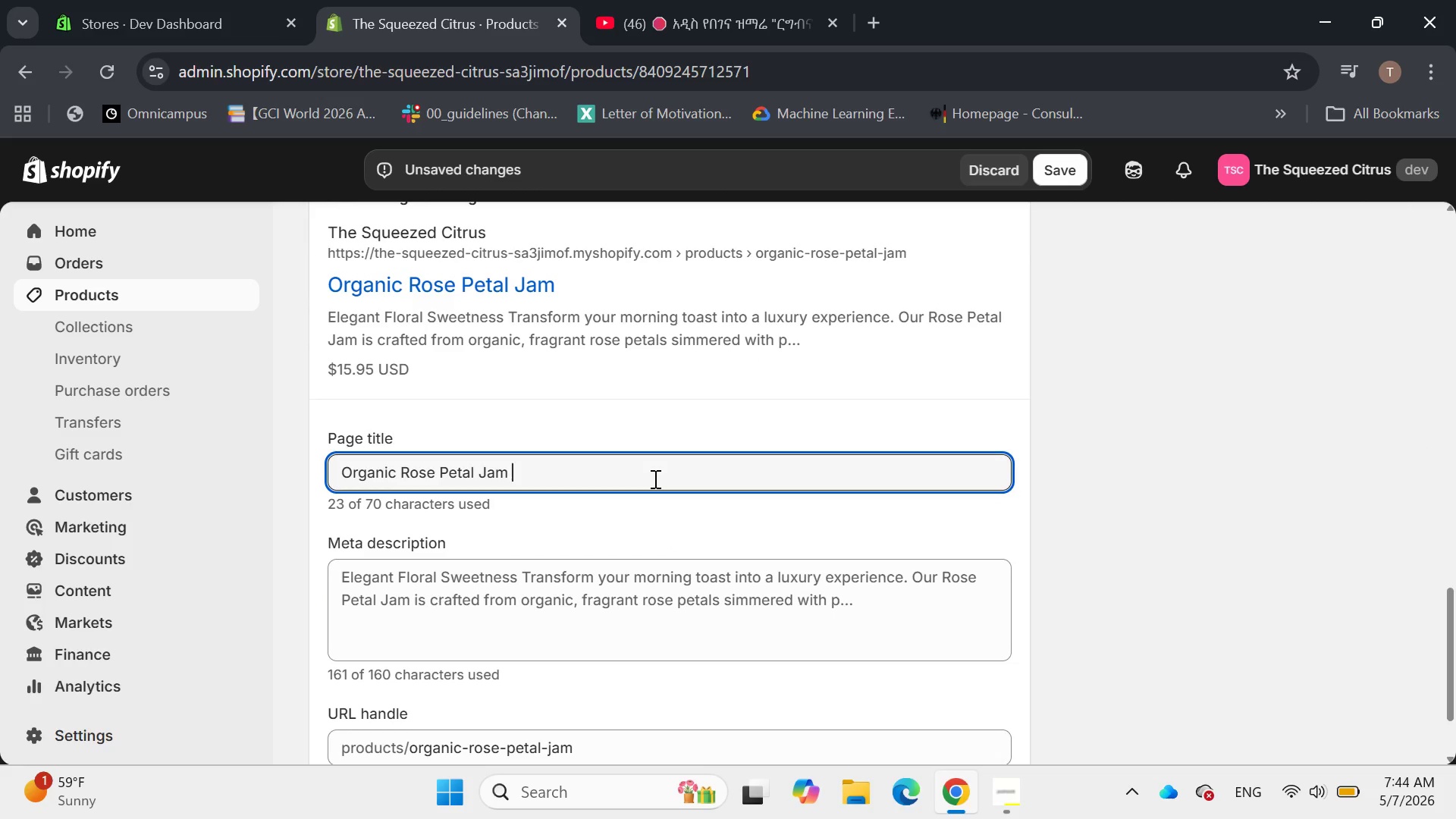 
key(Shift+Backslash)
 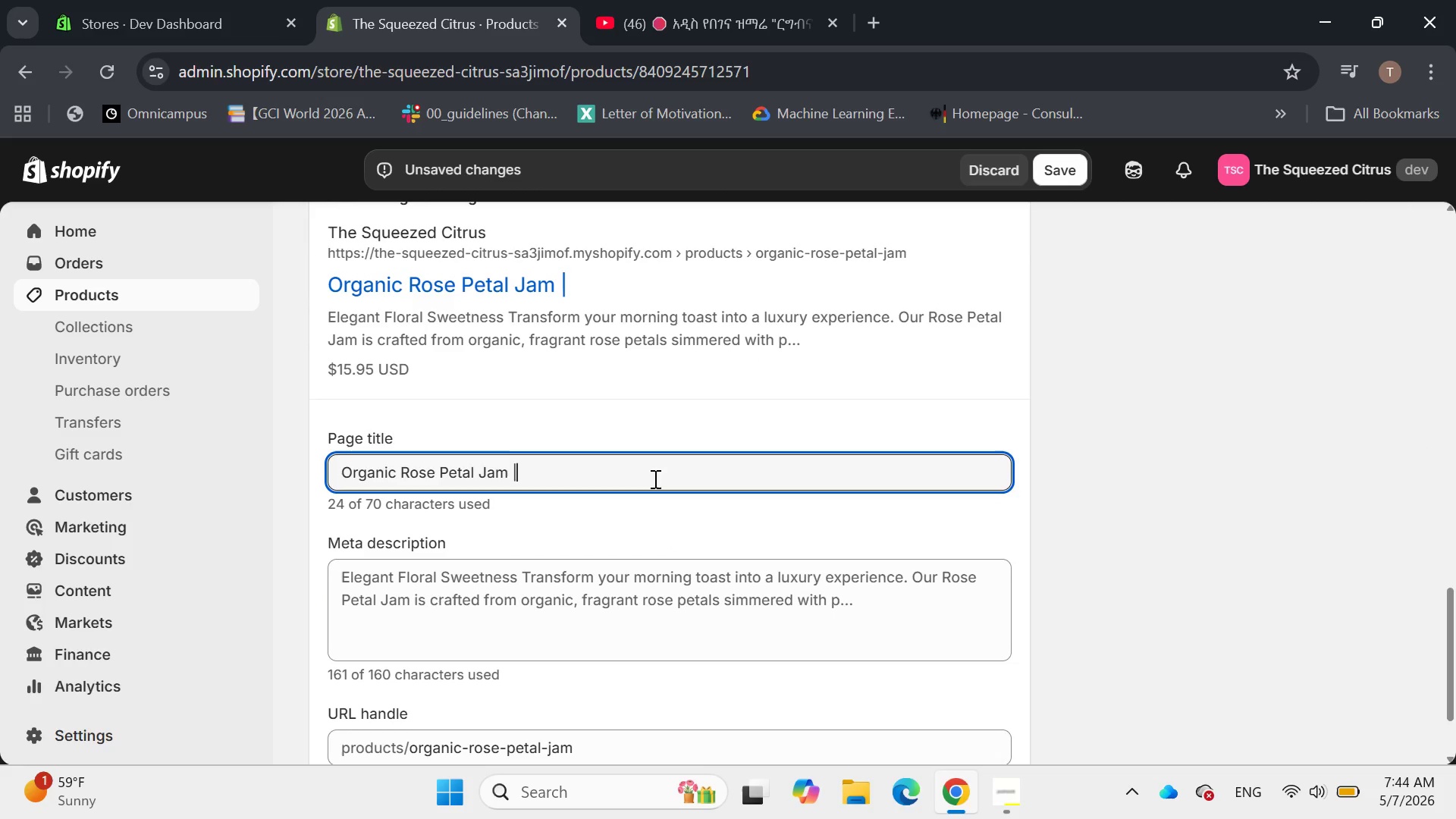 
key(Space)
 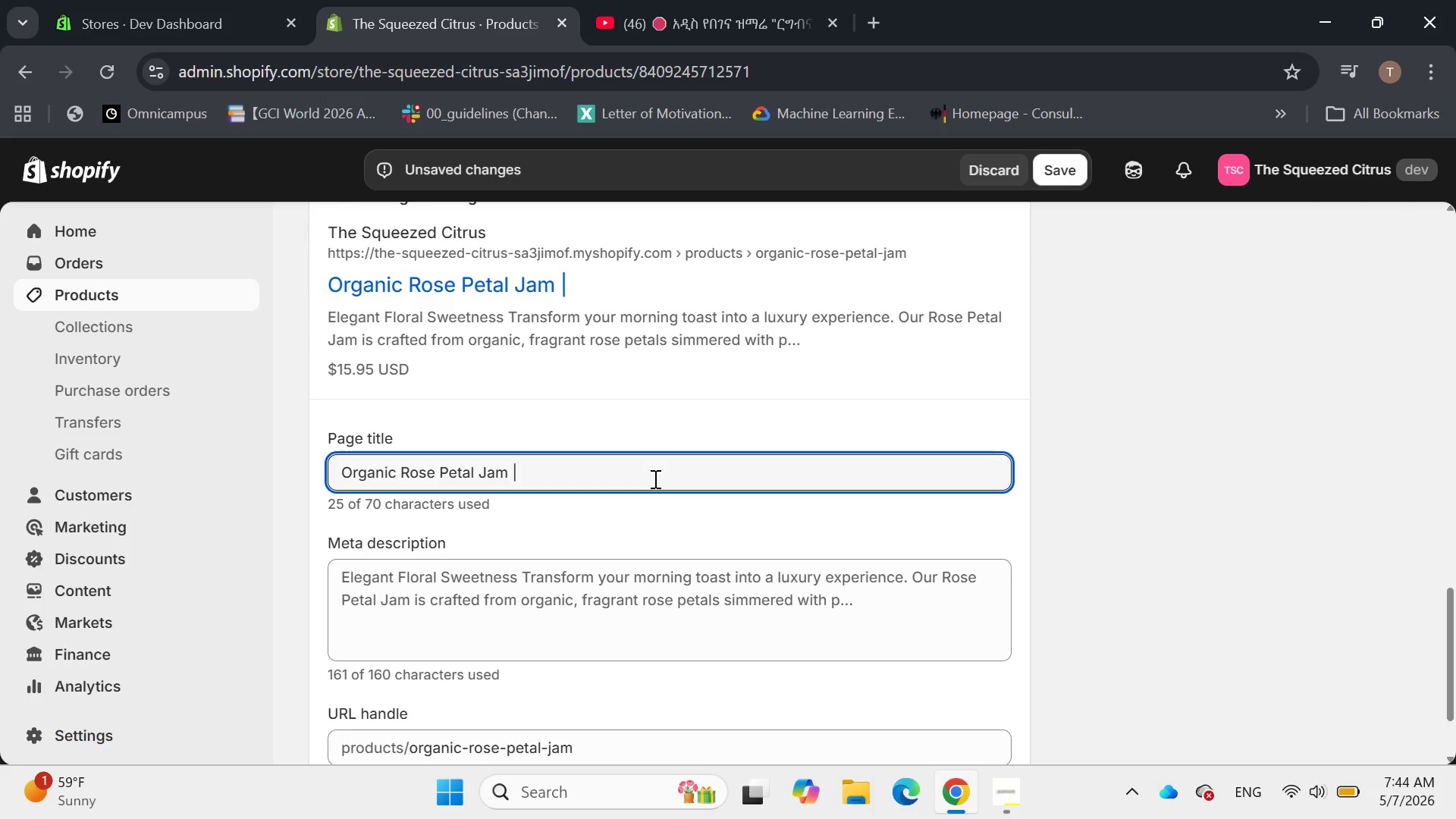 
type(Delicate Floral Preserva)
key(Backspace)
type(e )
 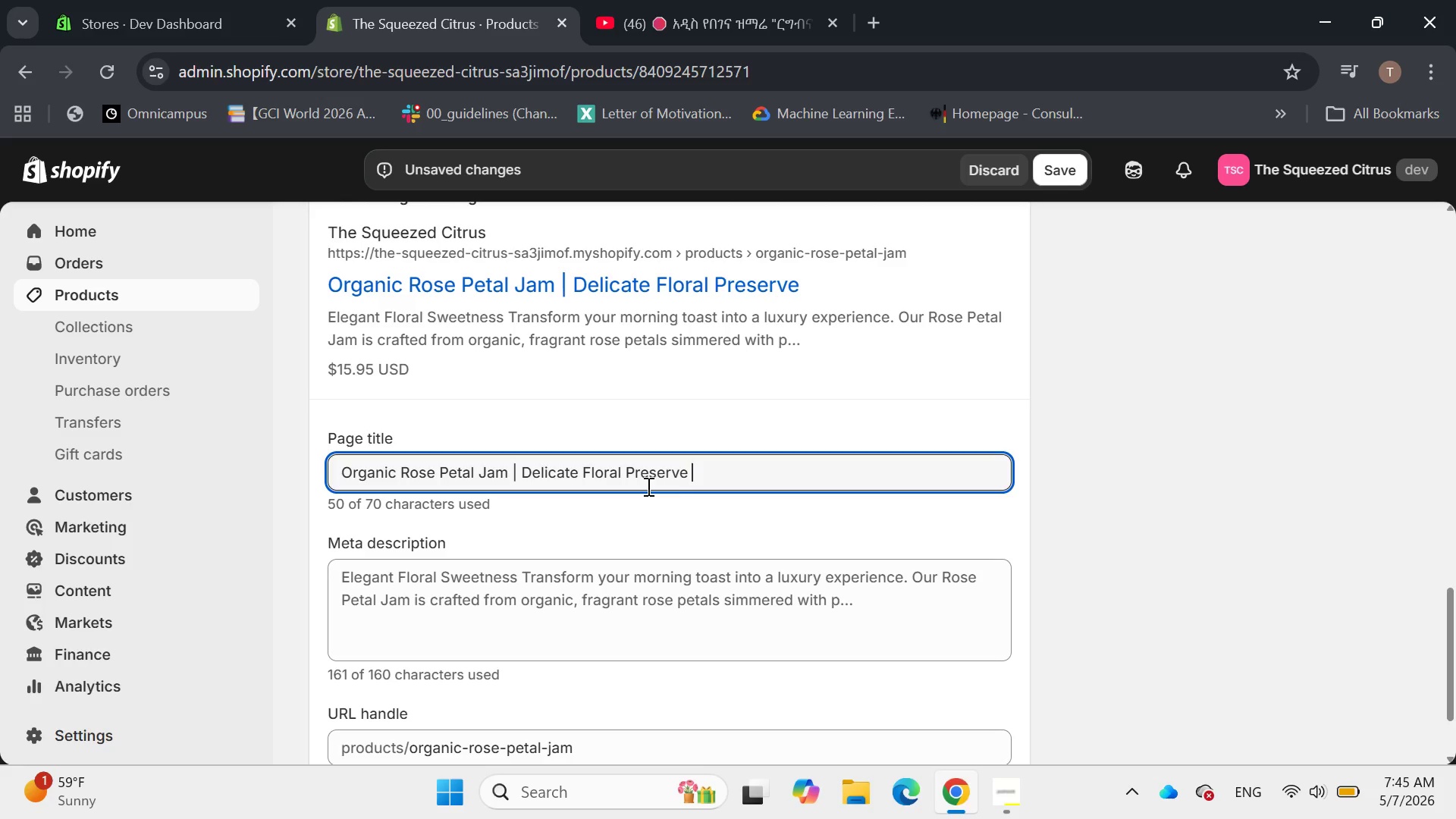 
left_click([554, 563])
 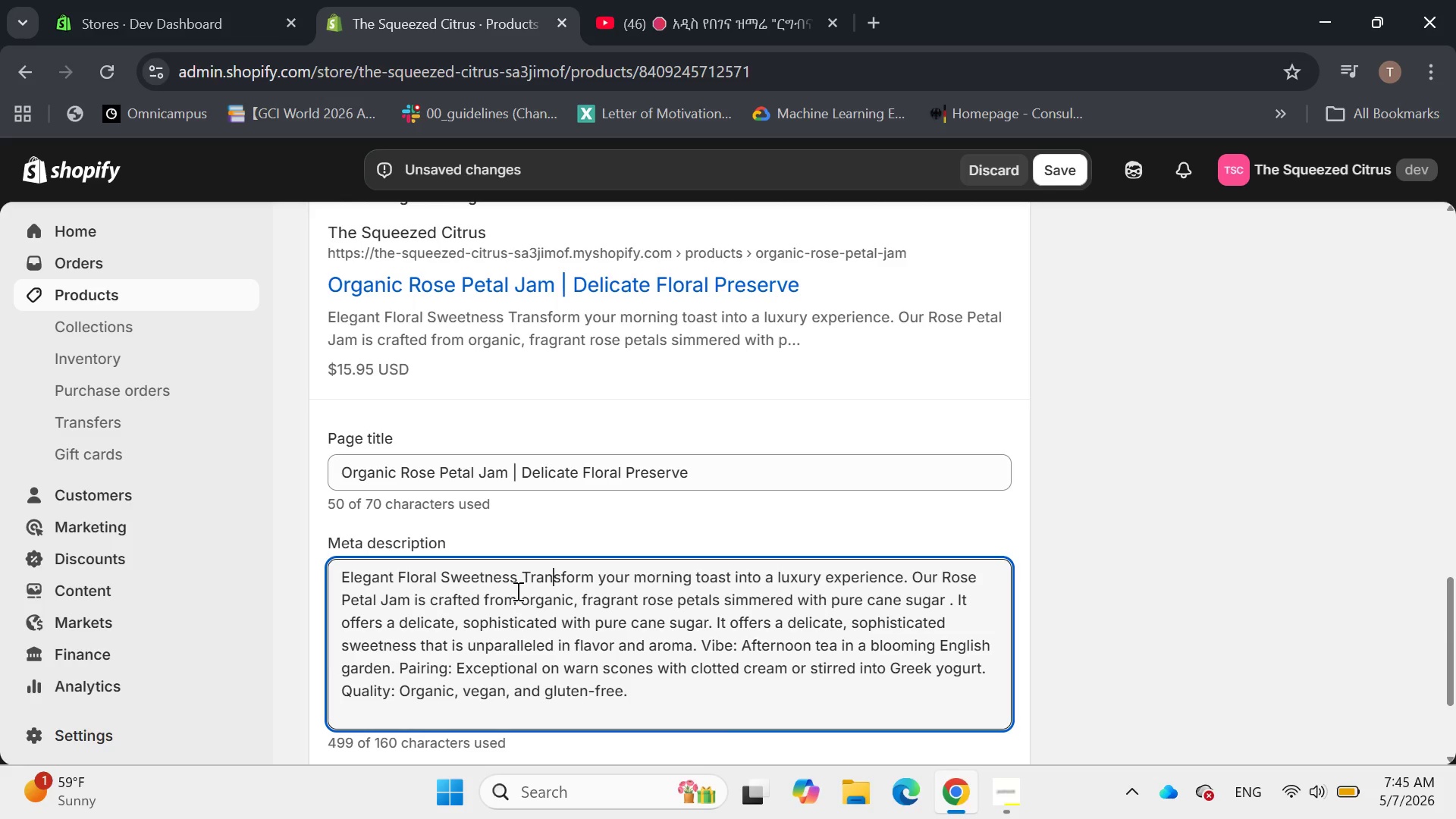 
key(Control+A)
 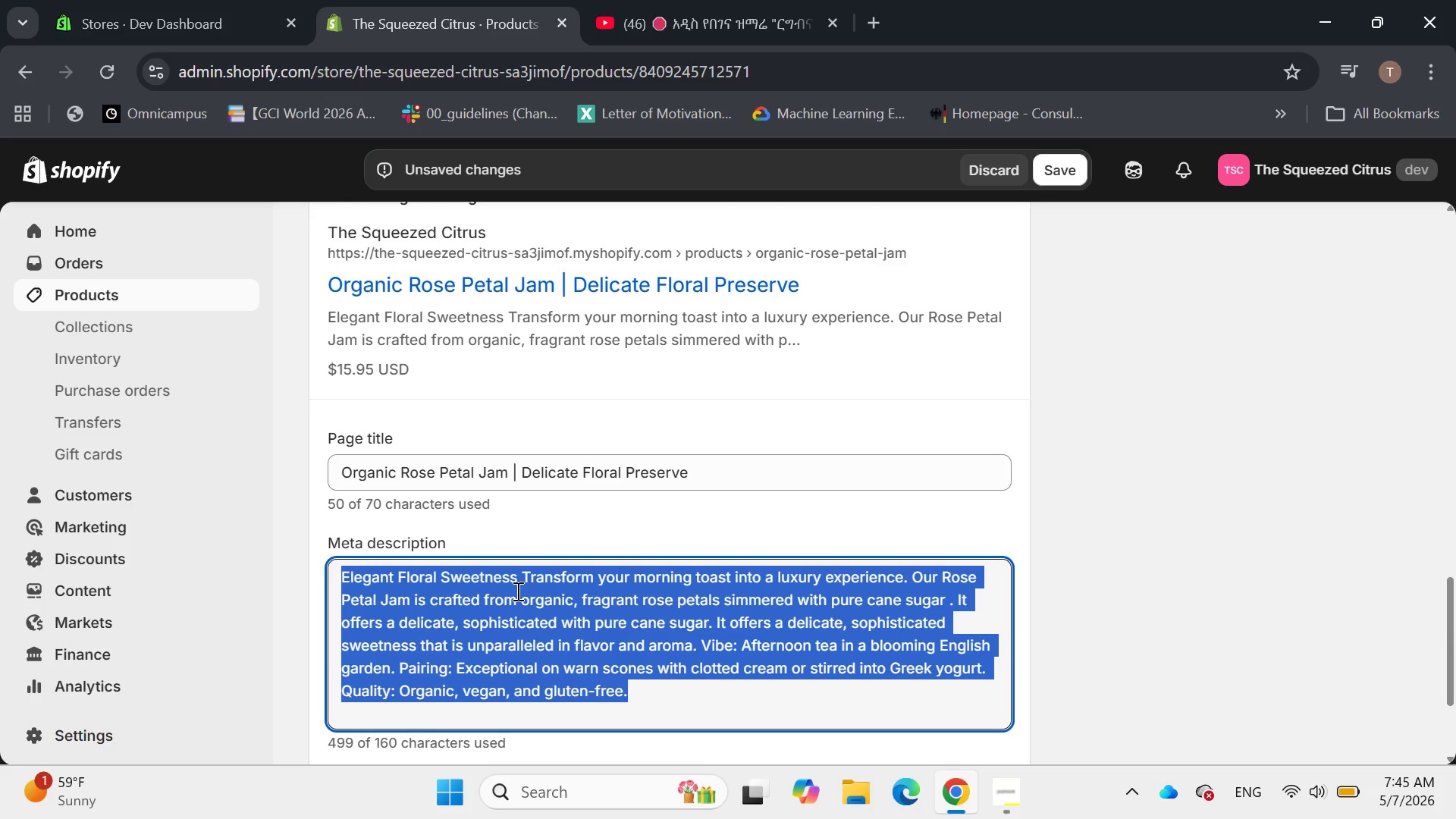 
key(Backspace)
 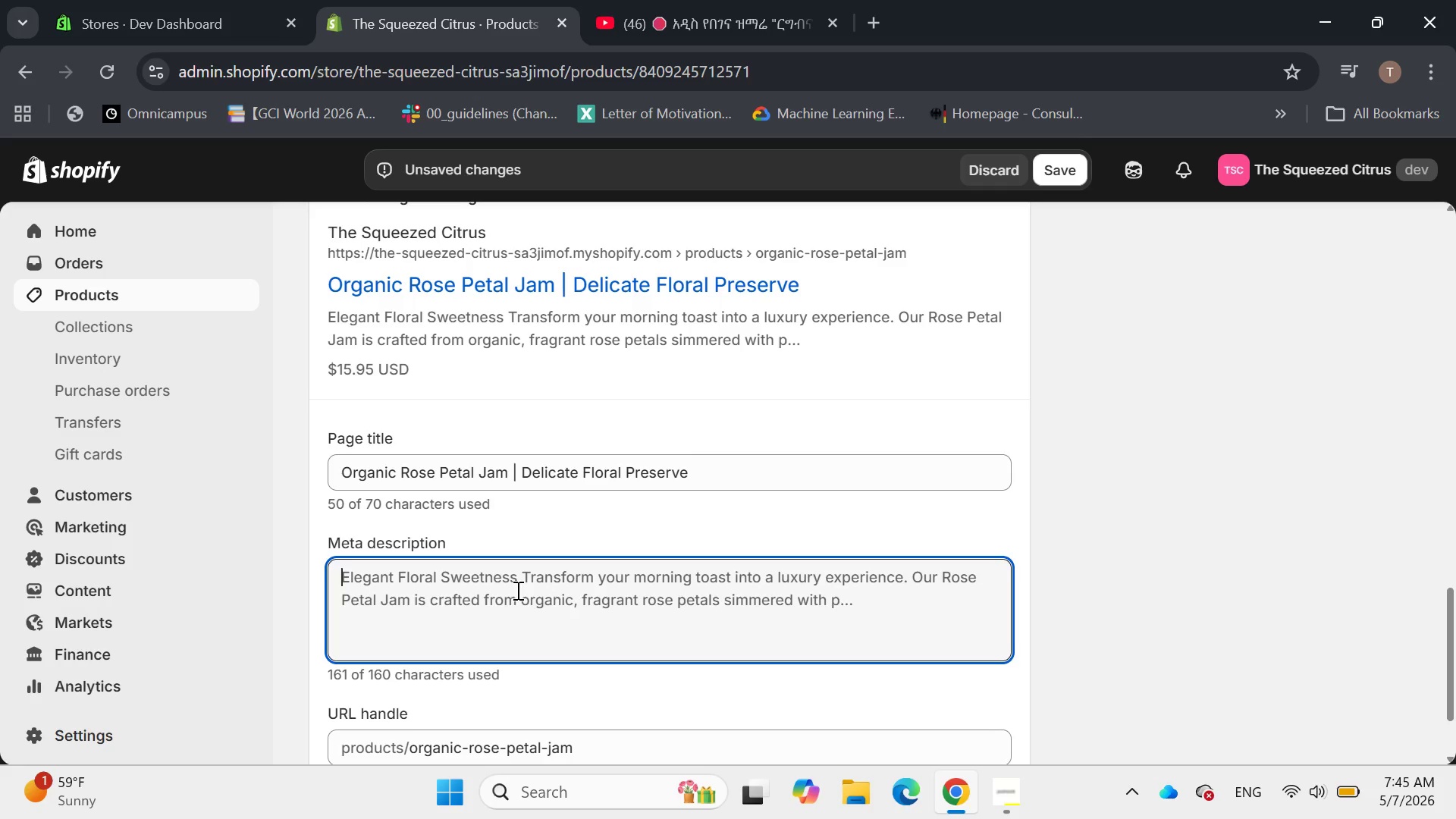 
key(Shift+A)
 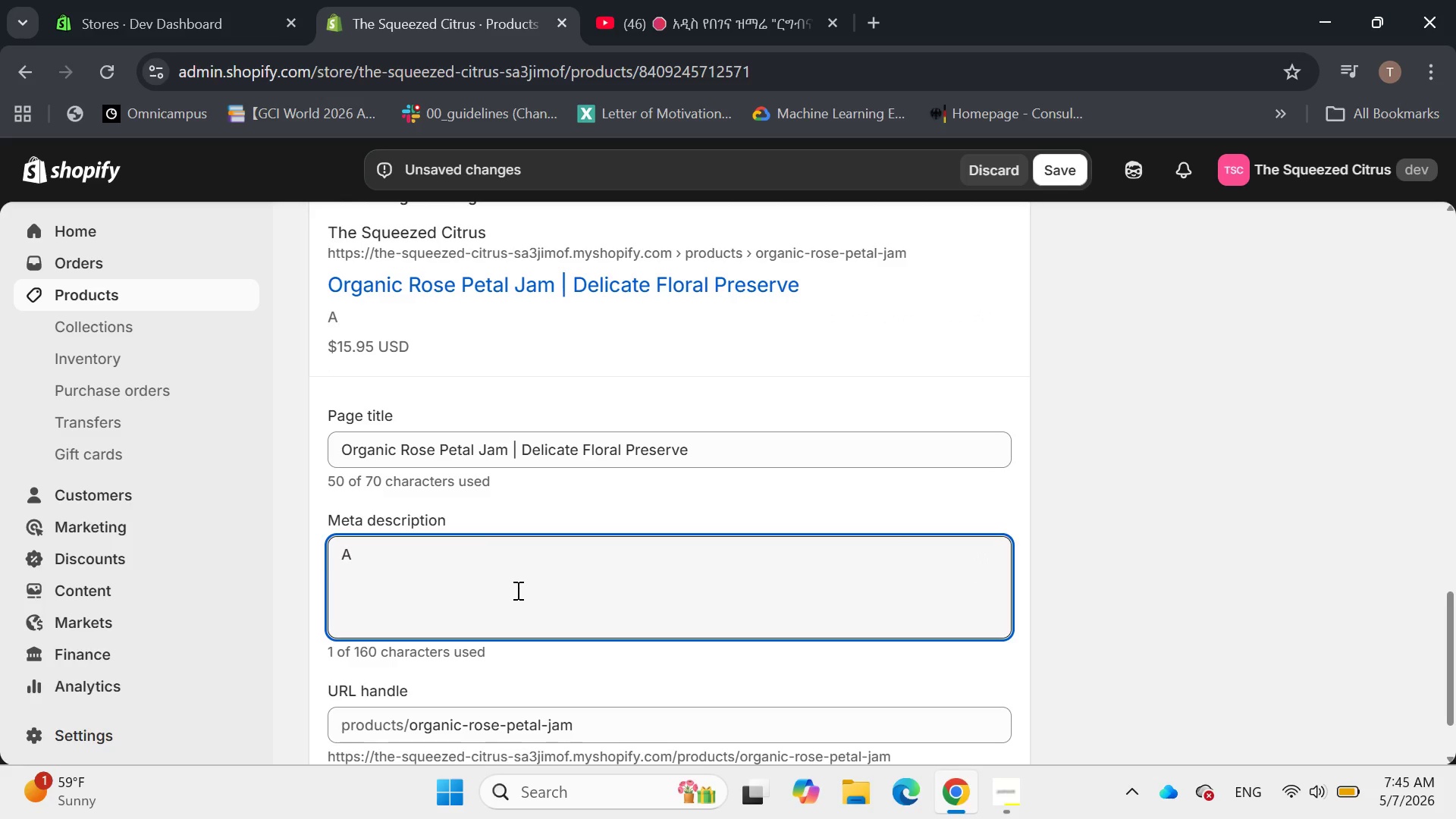 
key(Backspace)
type(Sweet and fragrant Organic Rose Petal ja)
key(Backspace)
key(Backspace)
type(Iam)
 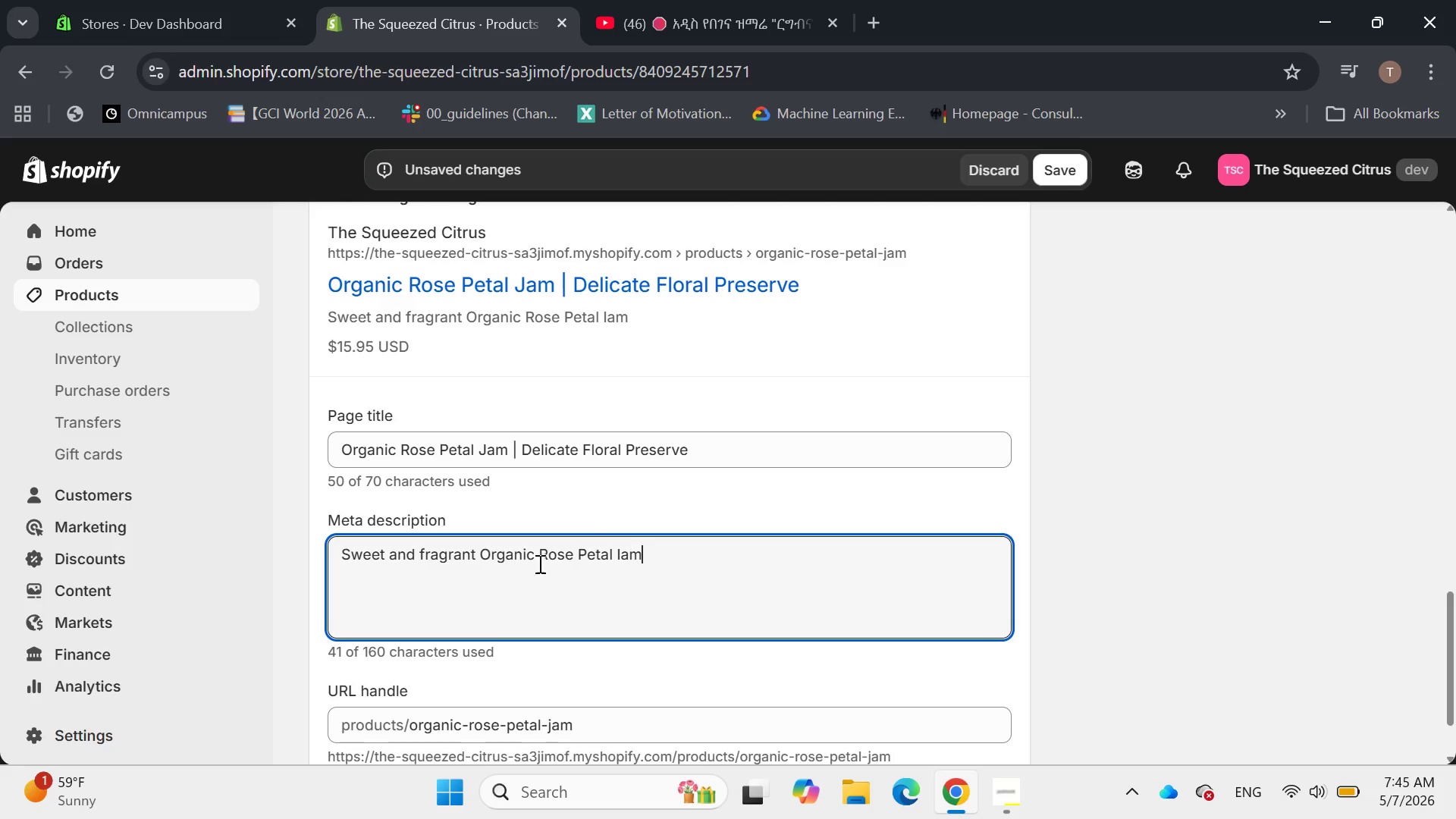 
left_click([623, 548])
 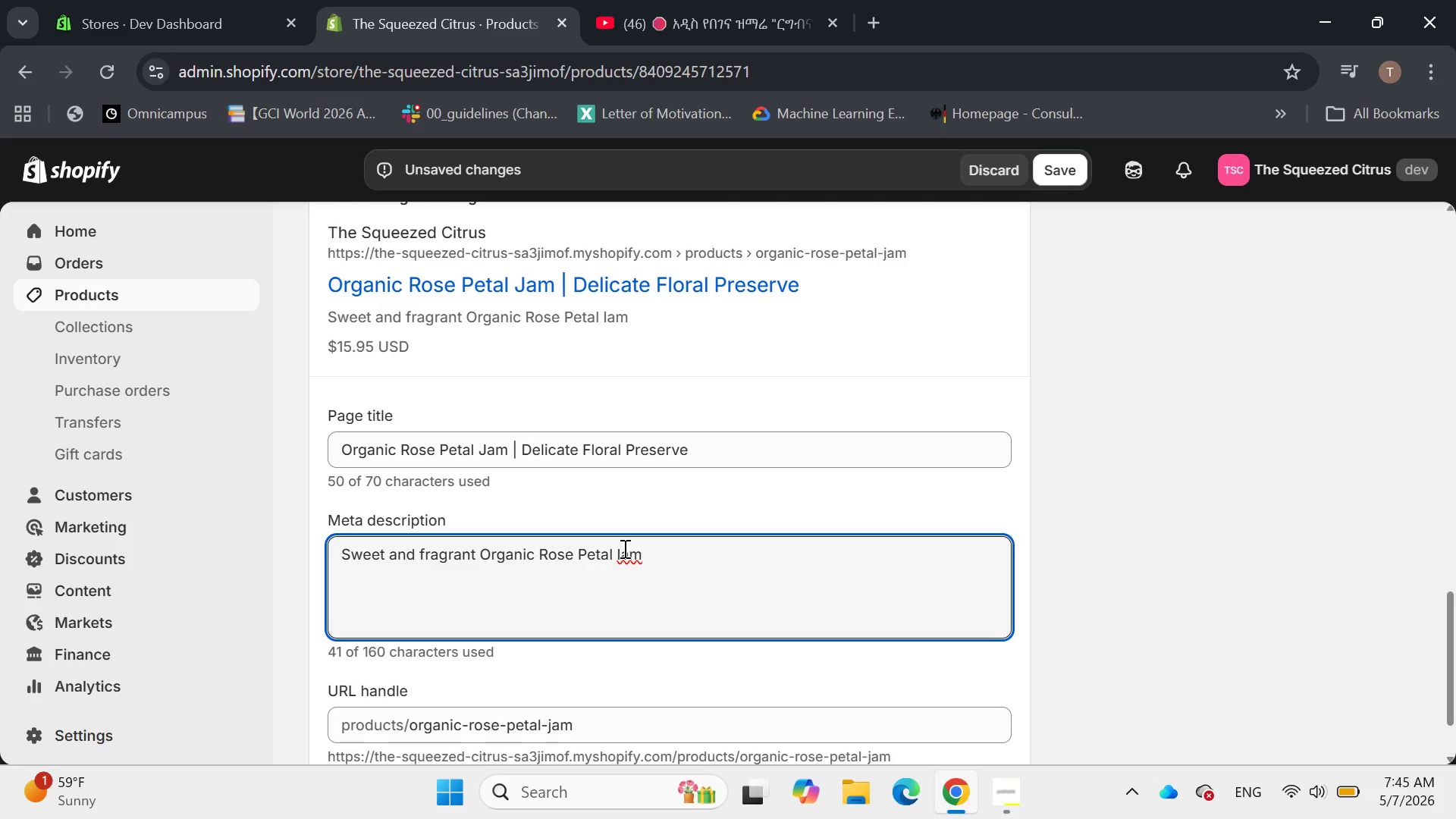 
key(Backspace)
 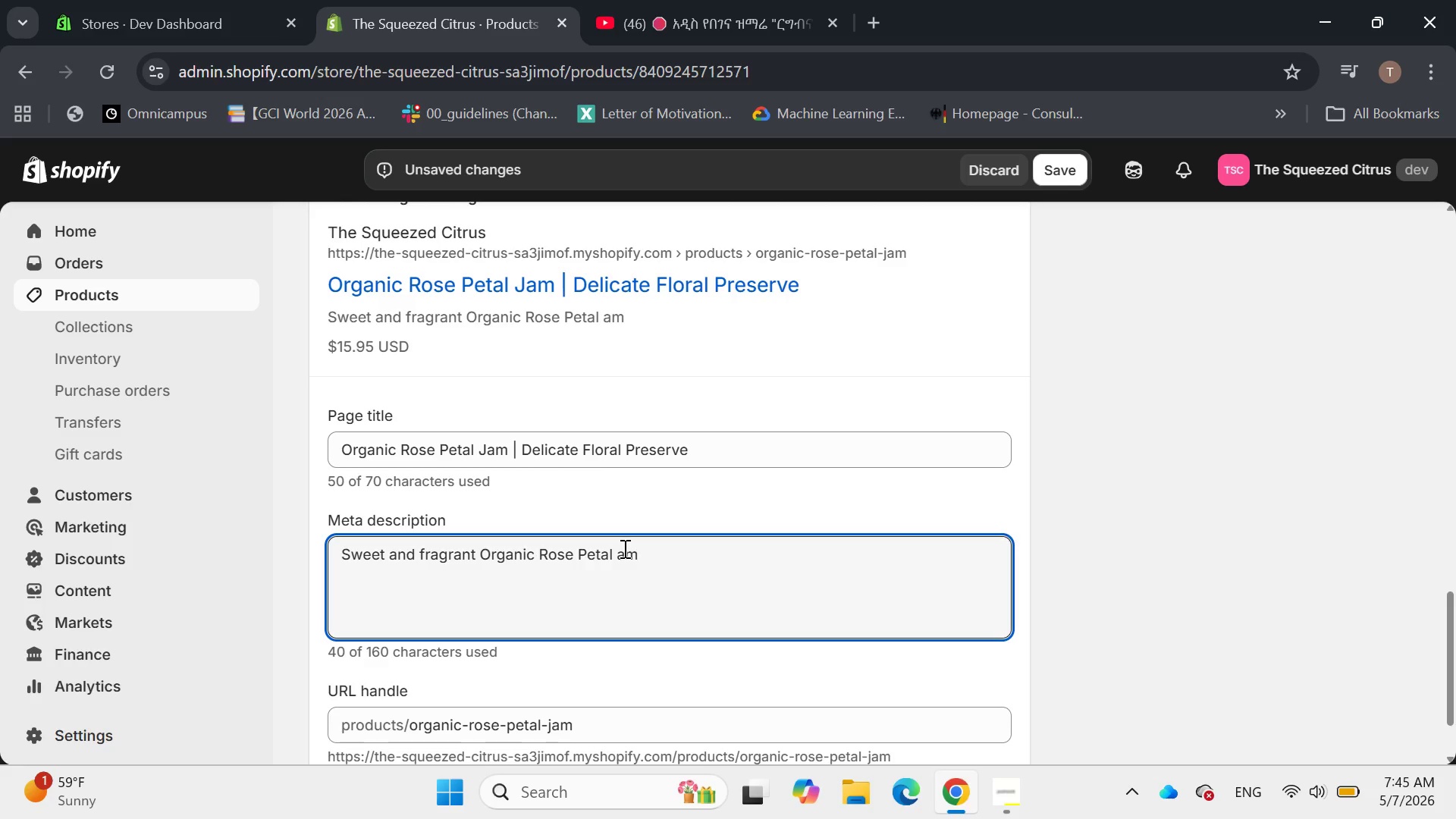 
key(Shift+J)
 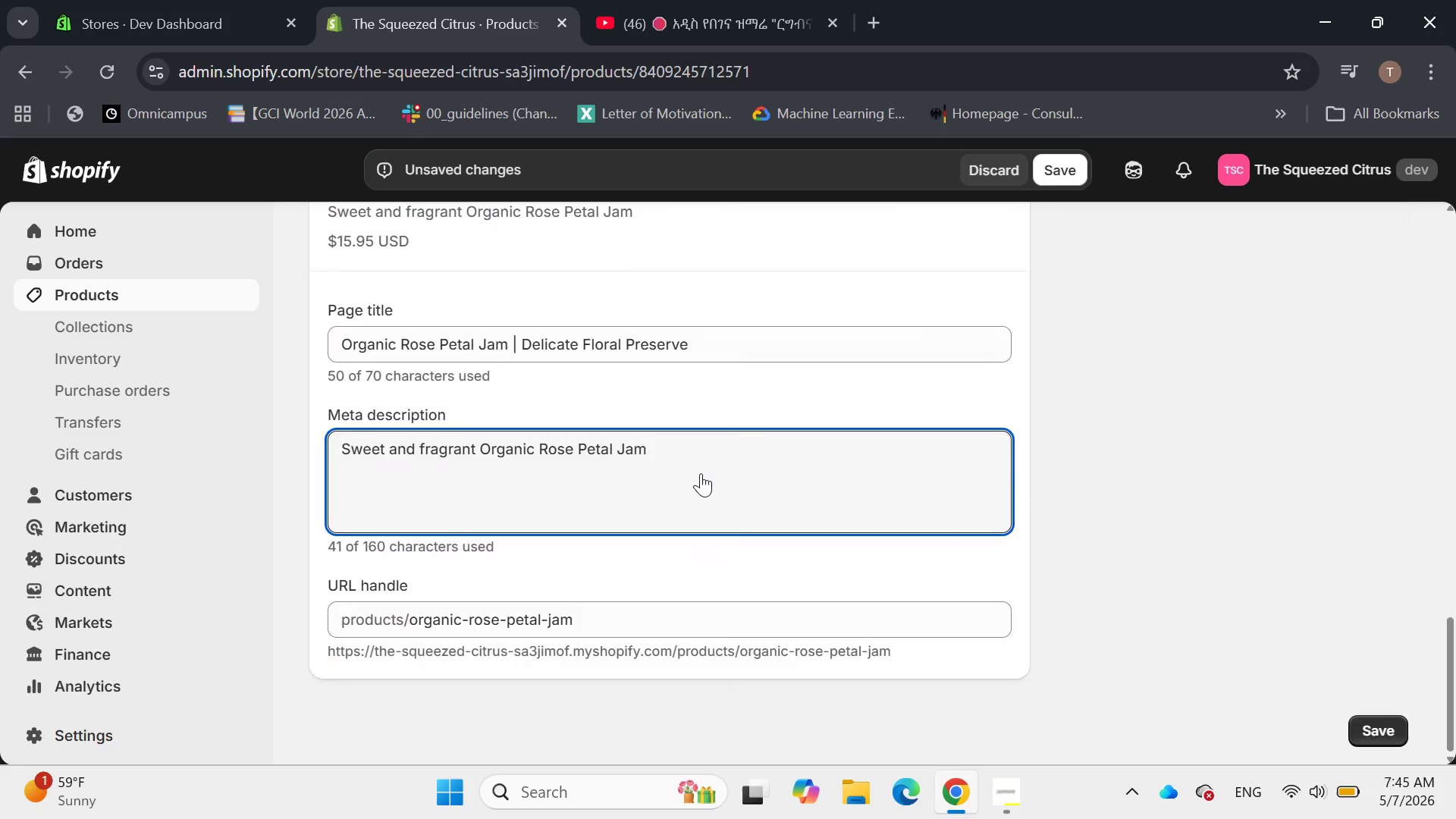 
left_click([655, 452])
 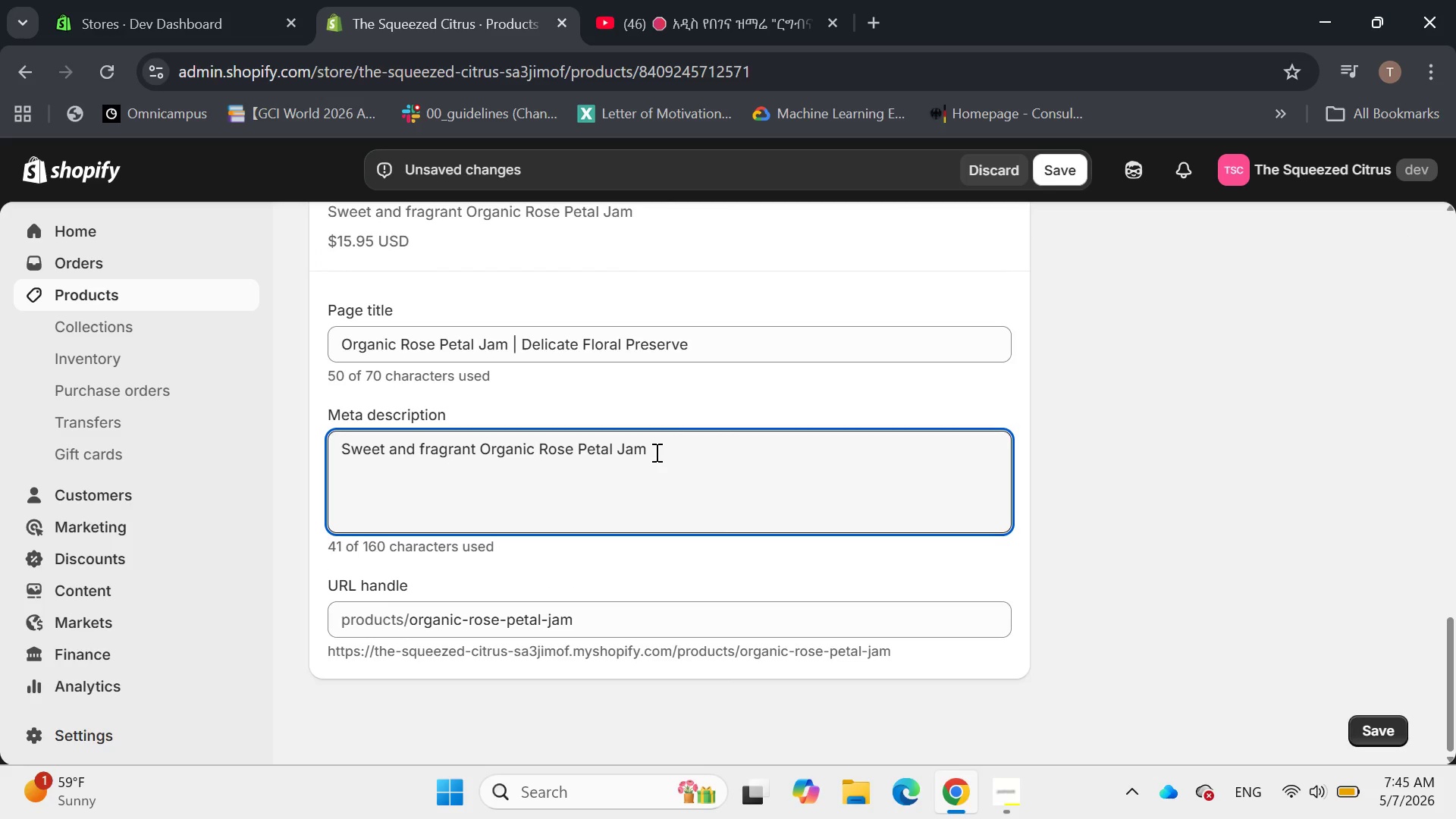 
type( )
key(Backspace)
type(. Made Fr)
key(Backspace)
key(Backspace)
type(from organic petals for a sophe)
key(Backspace)
type(isticated Spread. Elevate)
 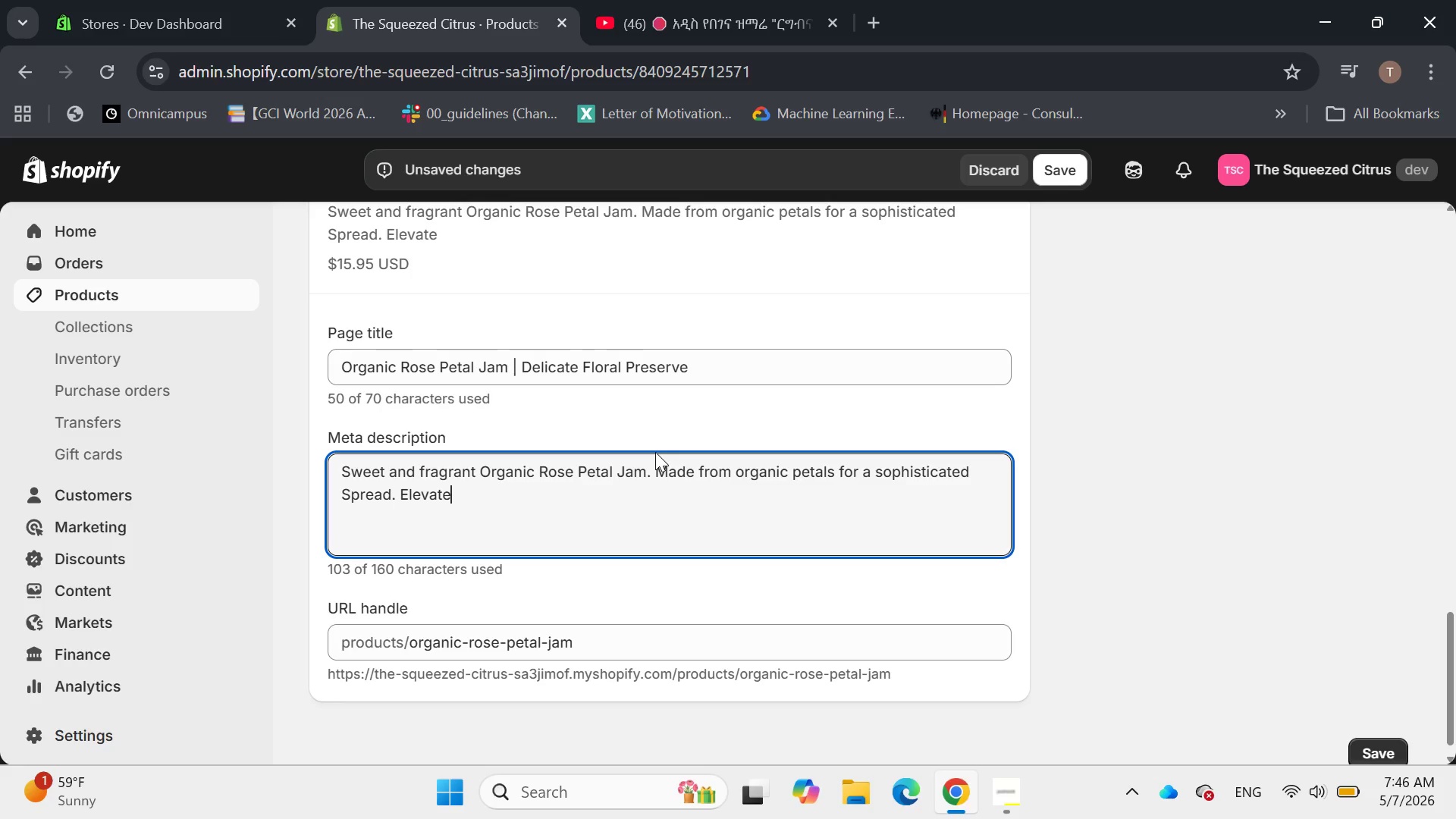 
type( your scones and croissants with floral luxury.)
 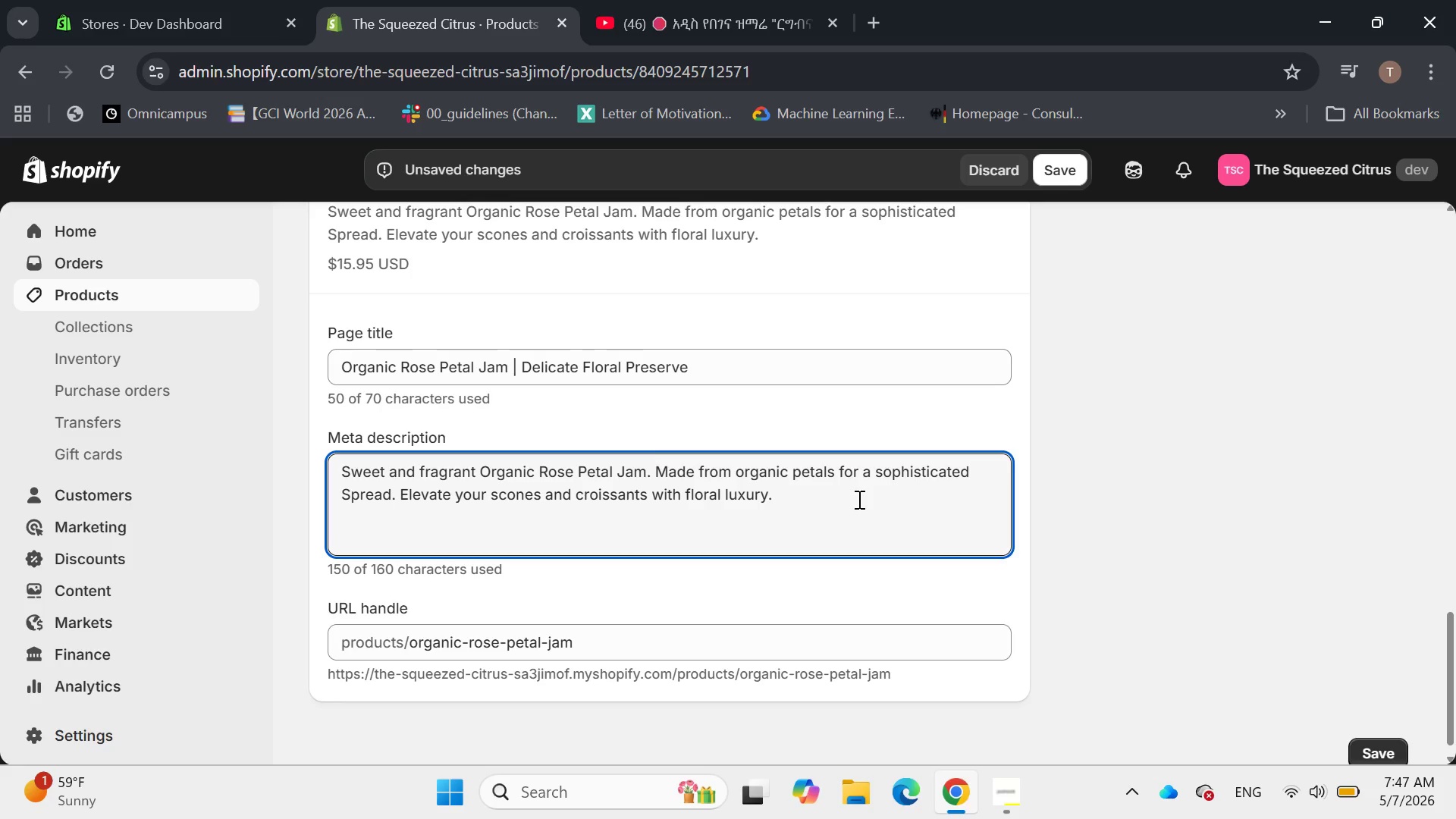 
wait(10.03)
 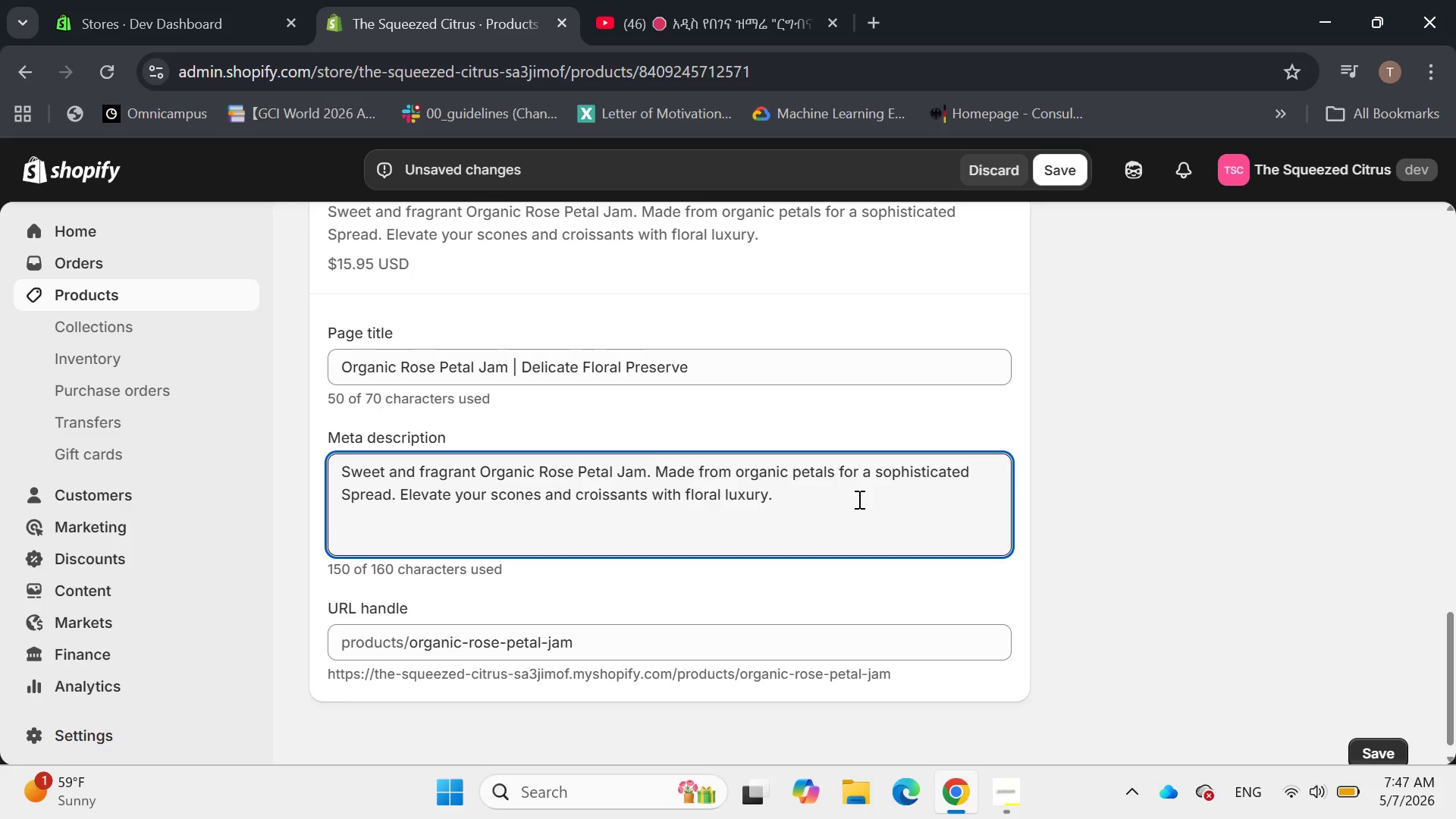 
left_click([853, 569])
 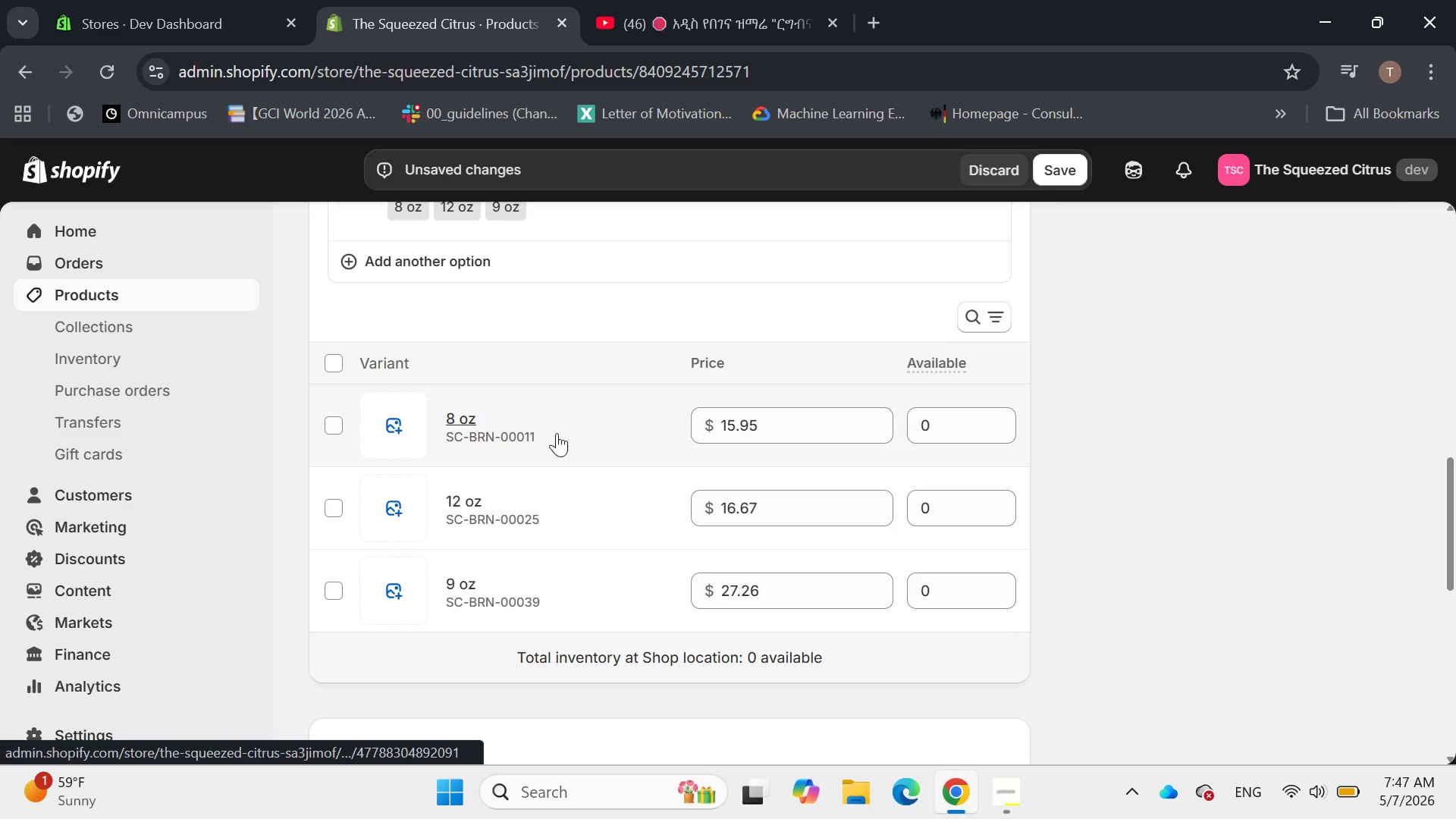 
wait(5.17)
 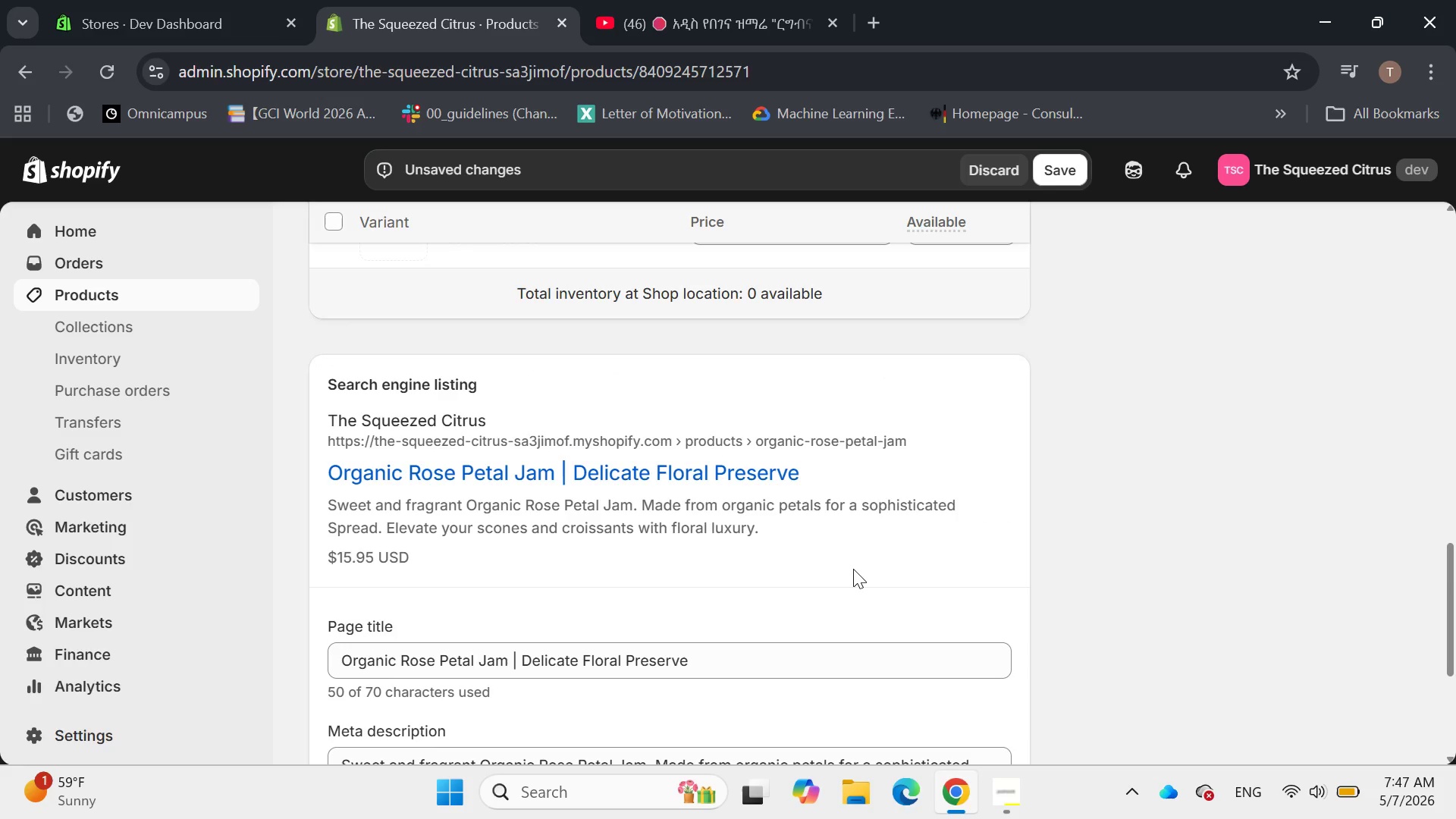 
left_click([468, 417])
 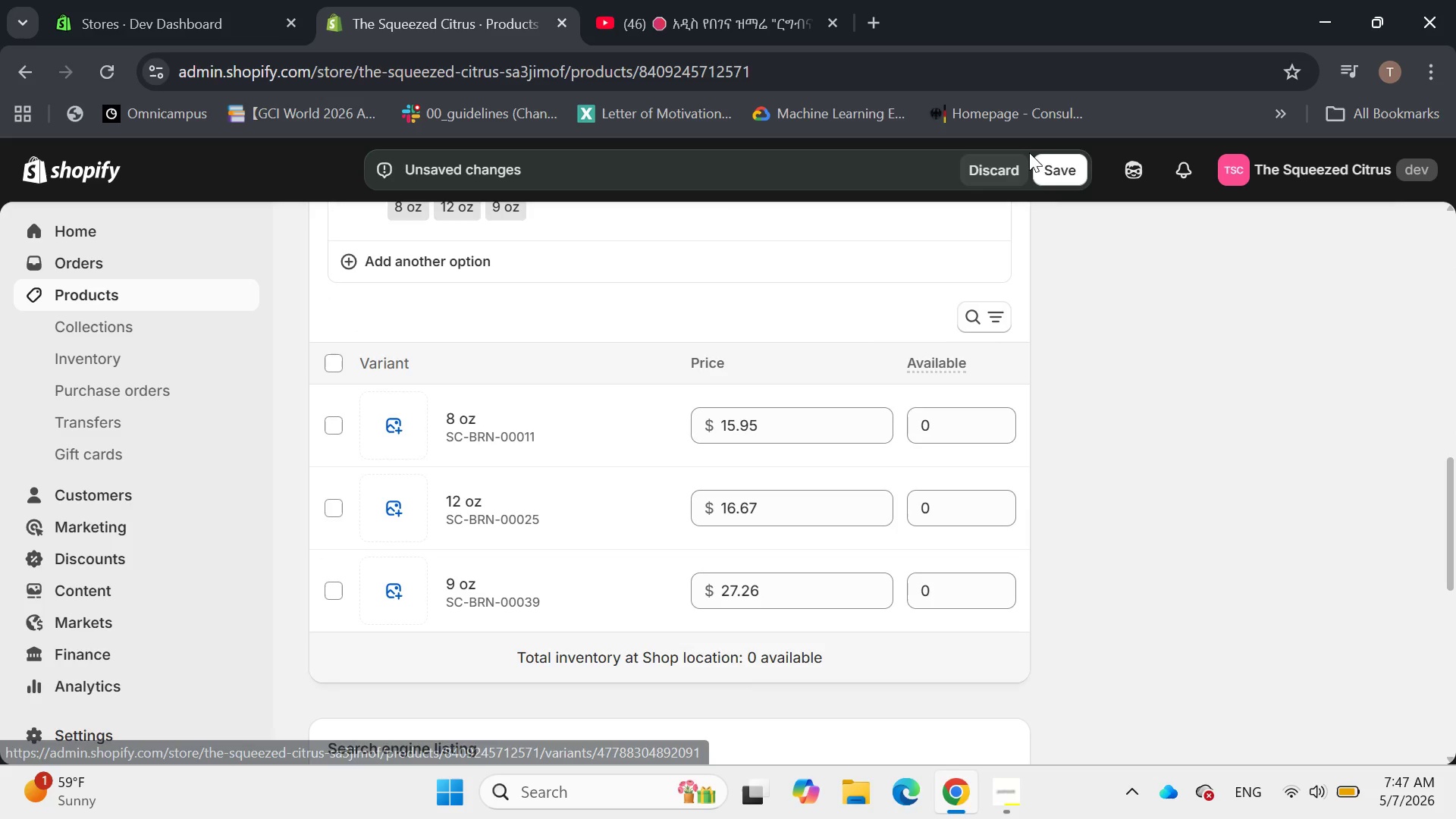 
left_click([1060, 167])
 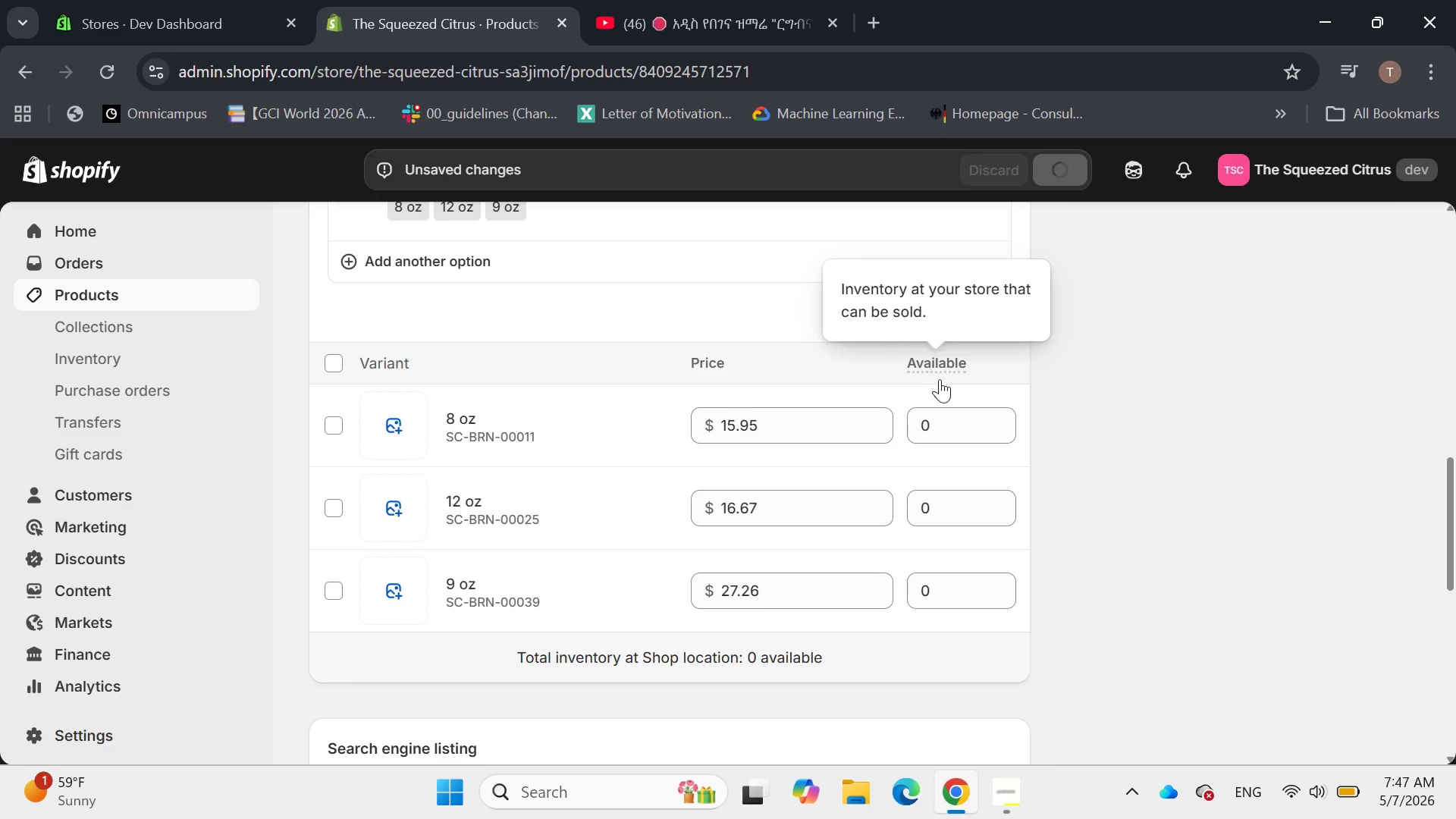 
double_click([1006, 422])
 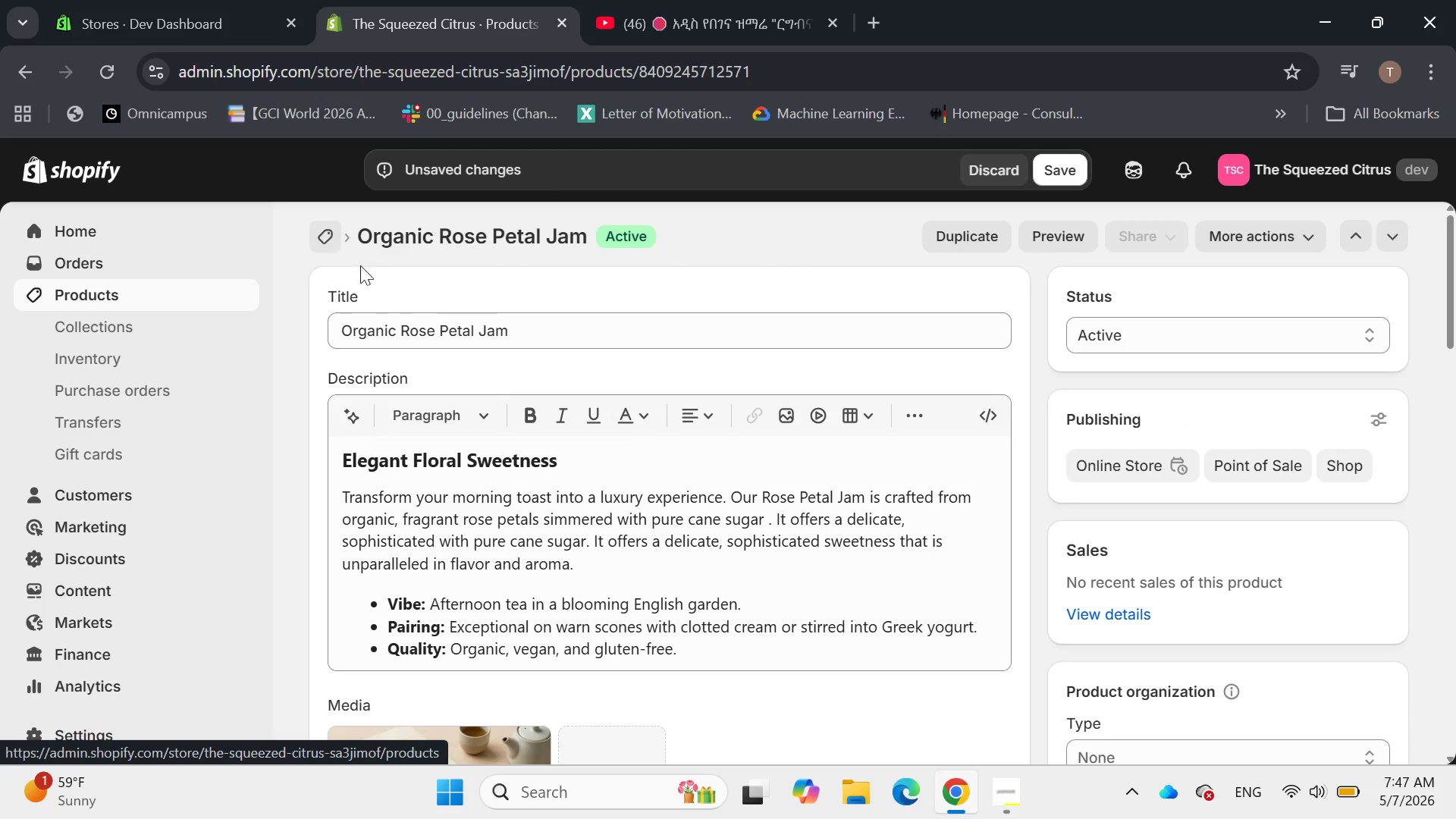 
wait(6.16)
 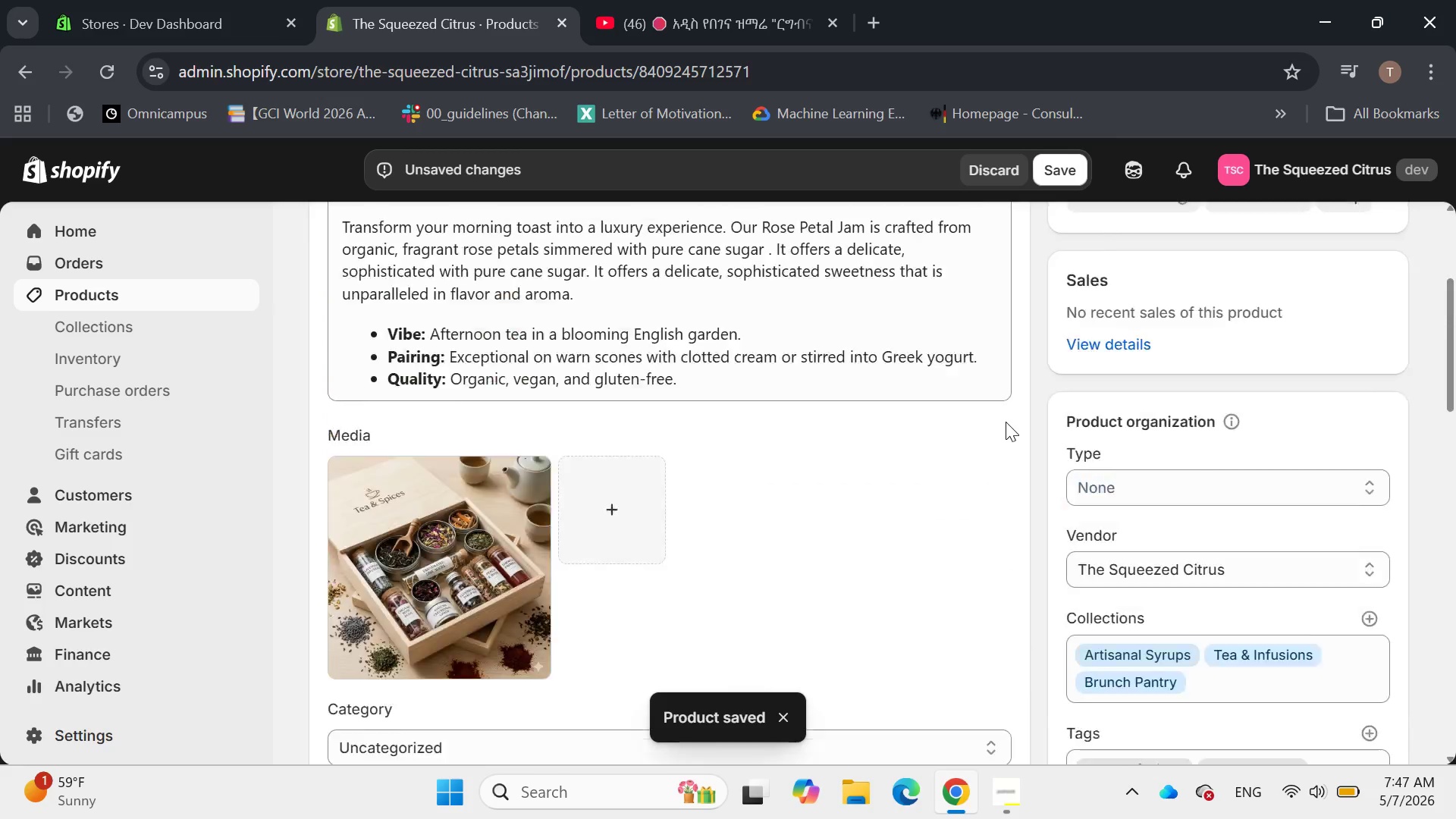 
left_click([1062, 165])
 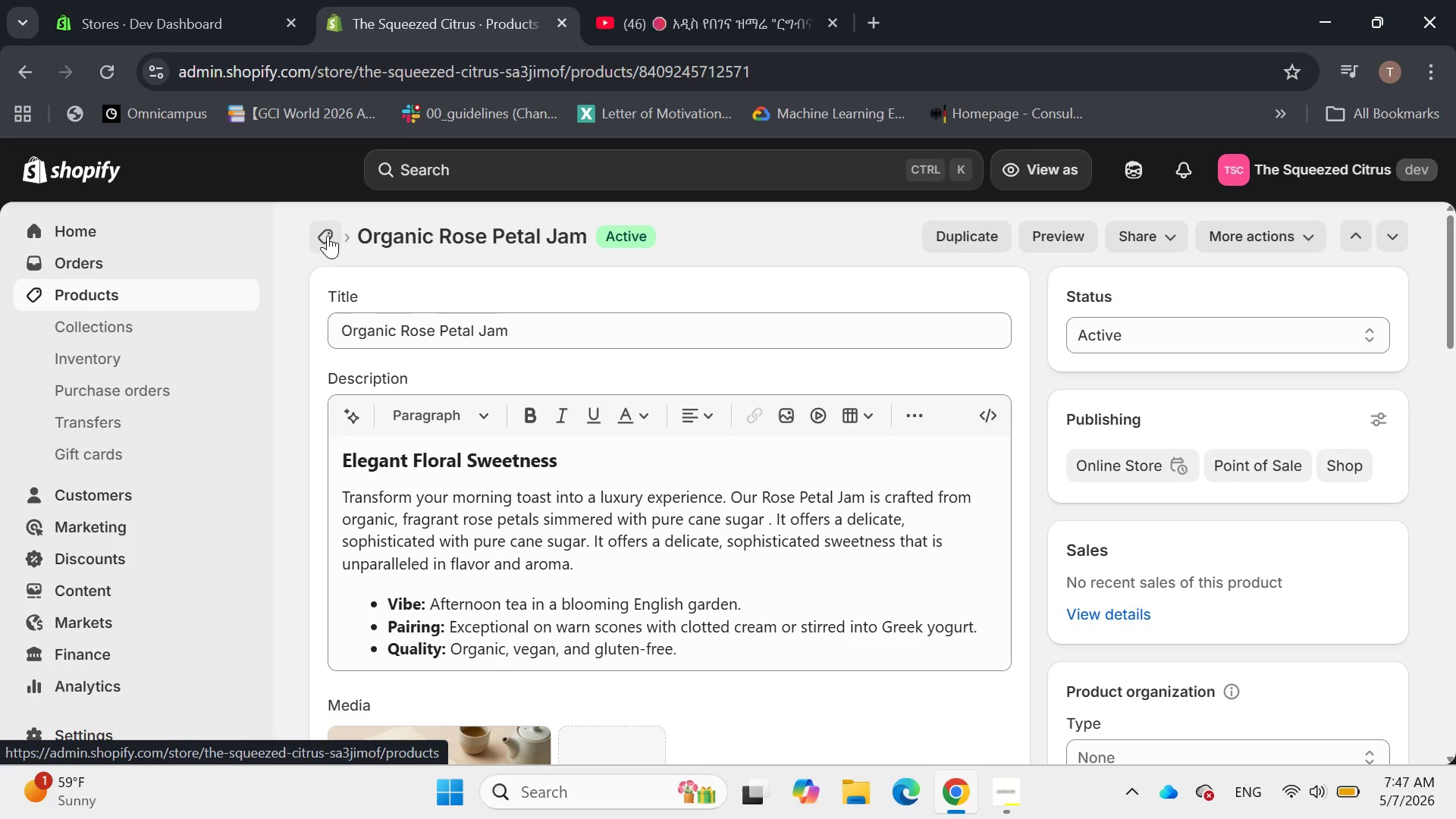 
wait(15.11)
 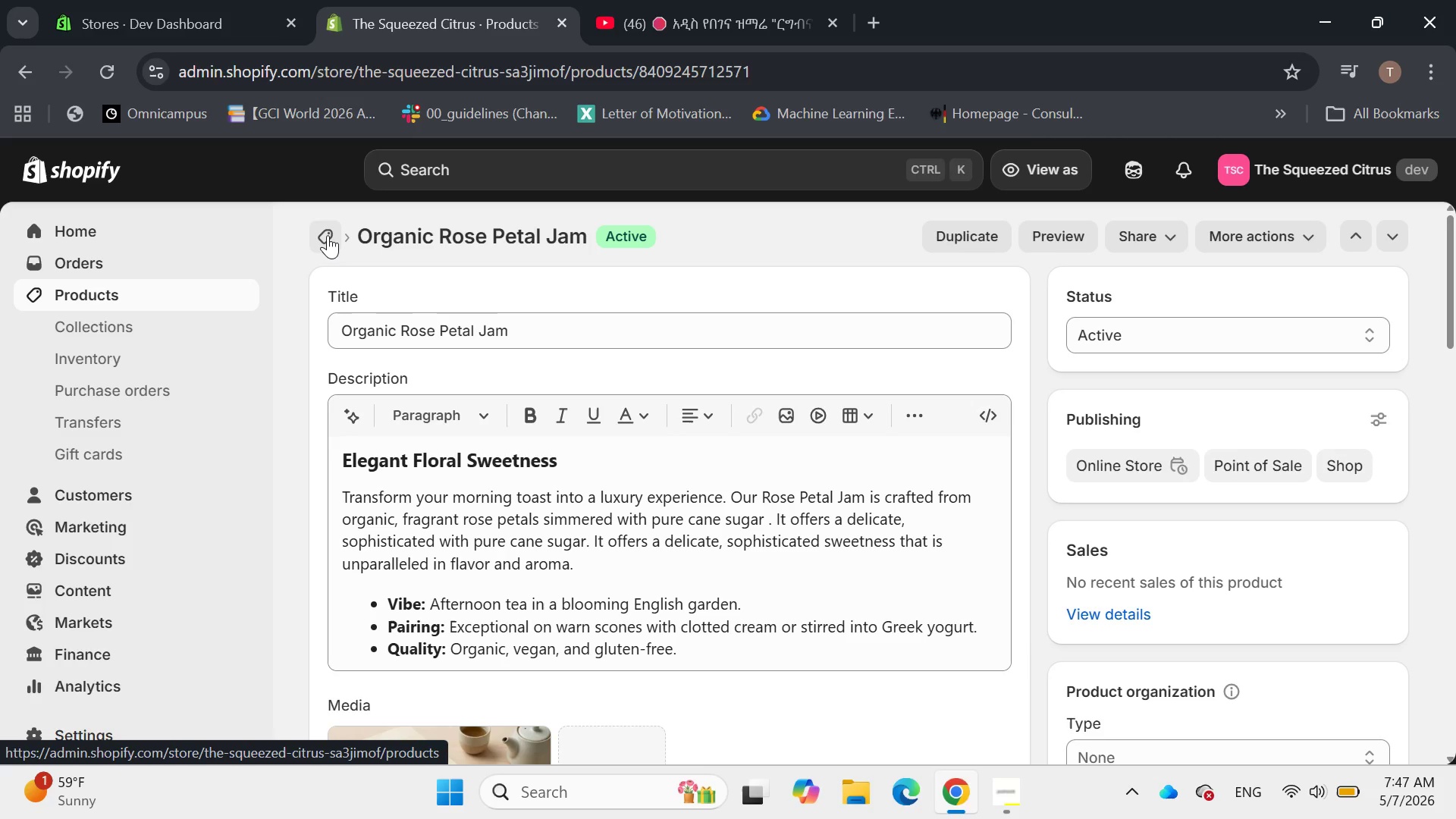 
left_click([325, 231])
 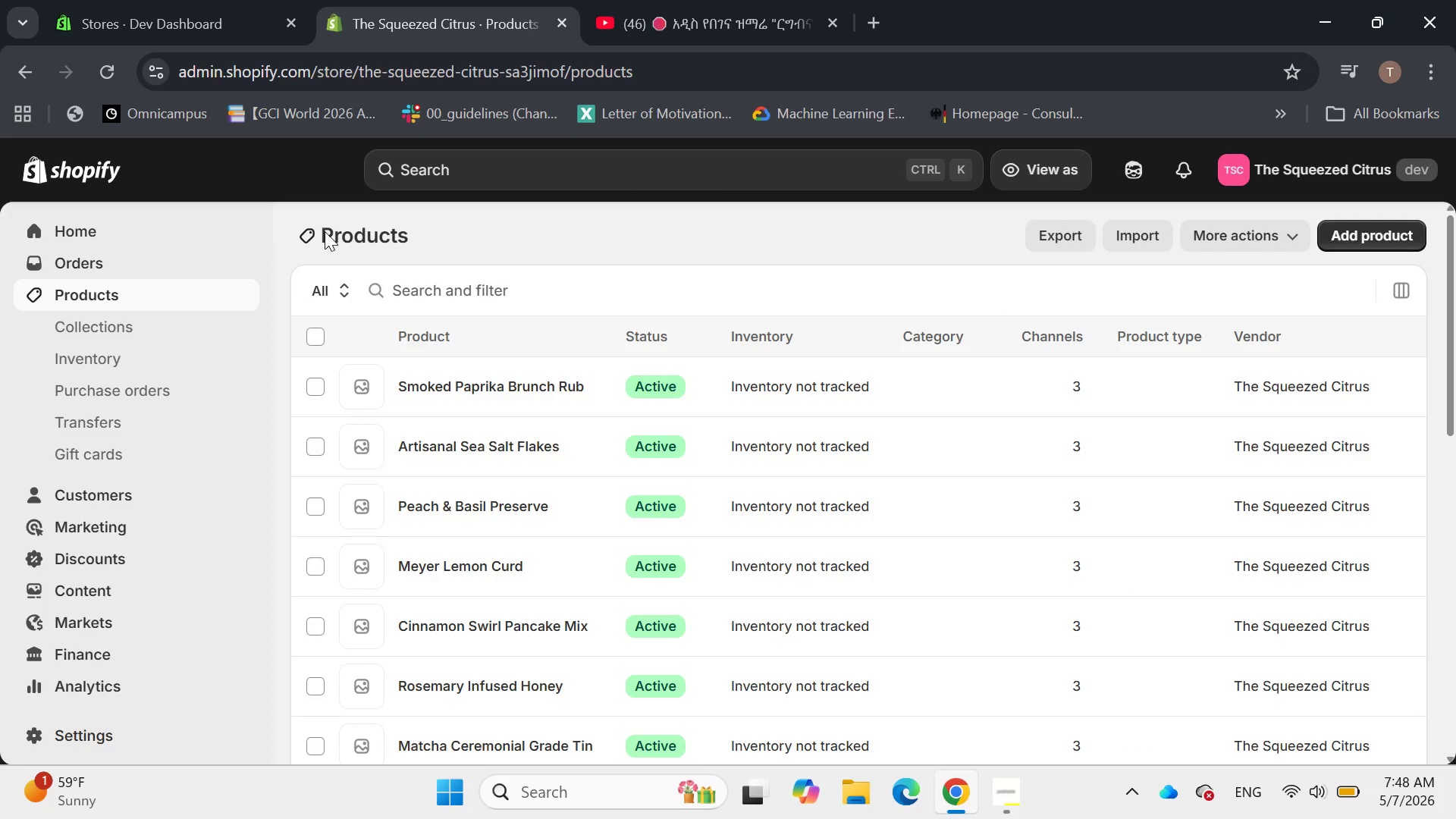 
wait(8.09)
 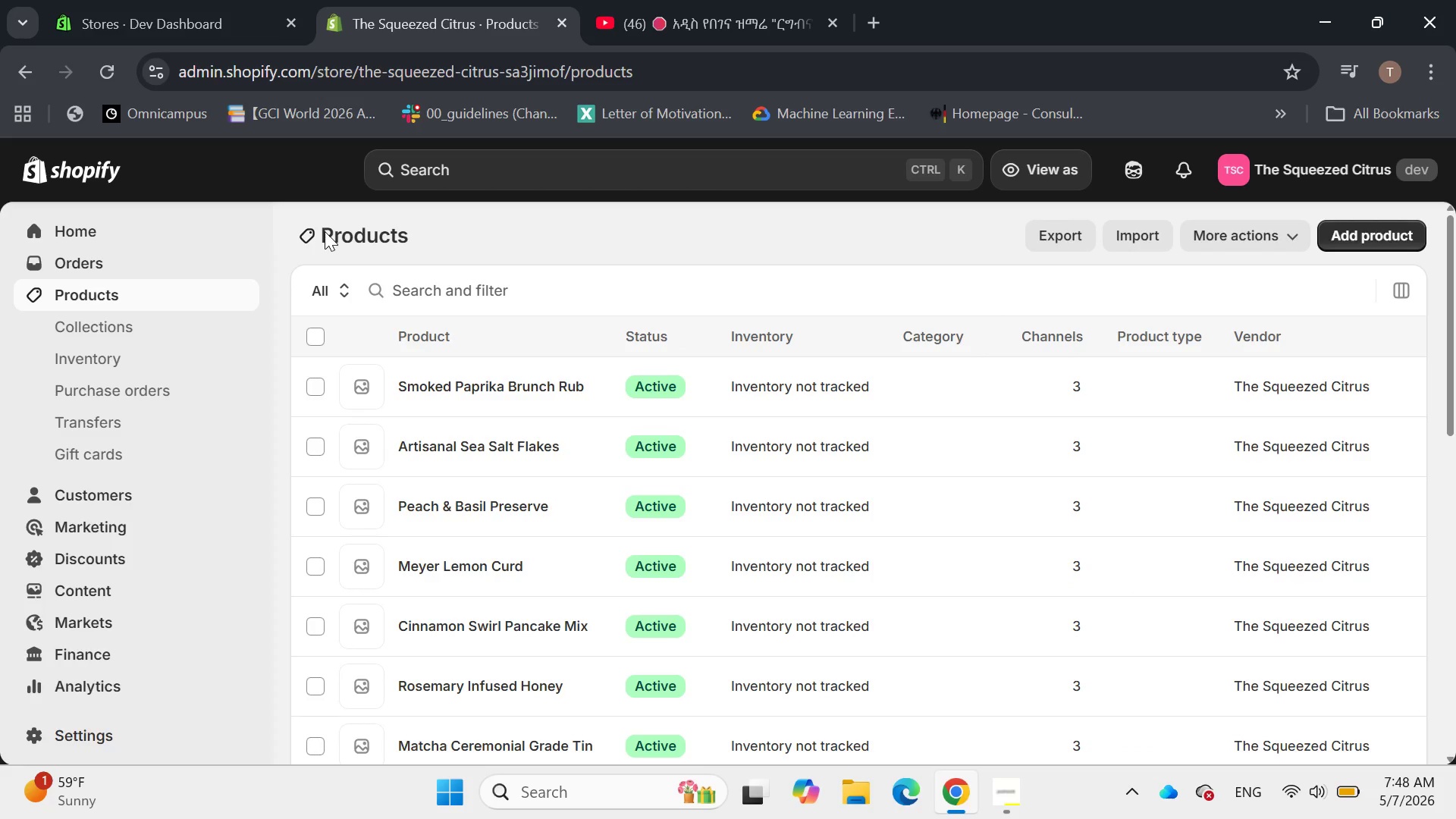 
left_click([1003, 810])